 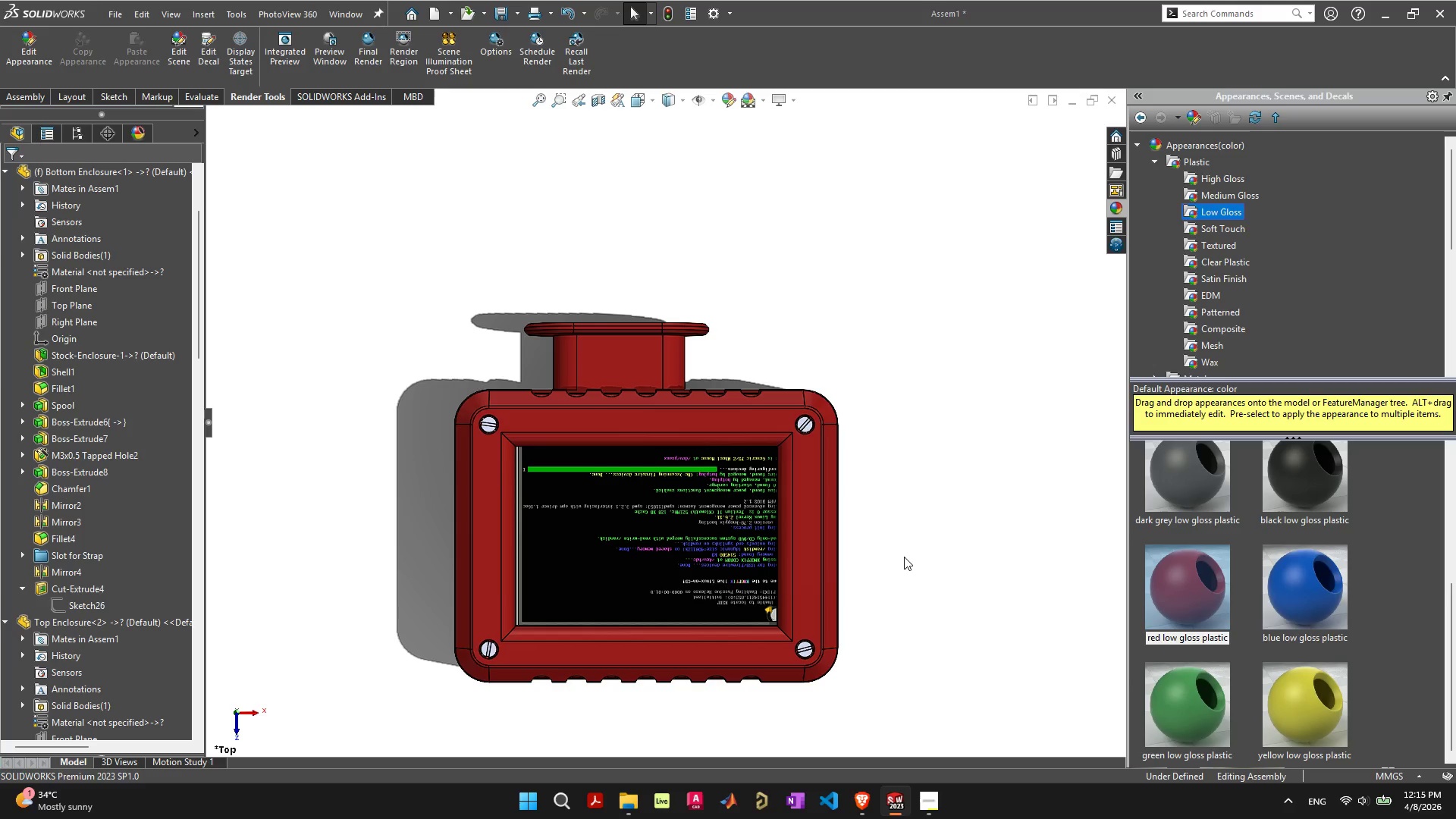 
key(F)
 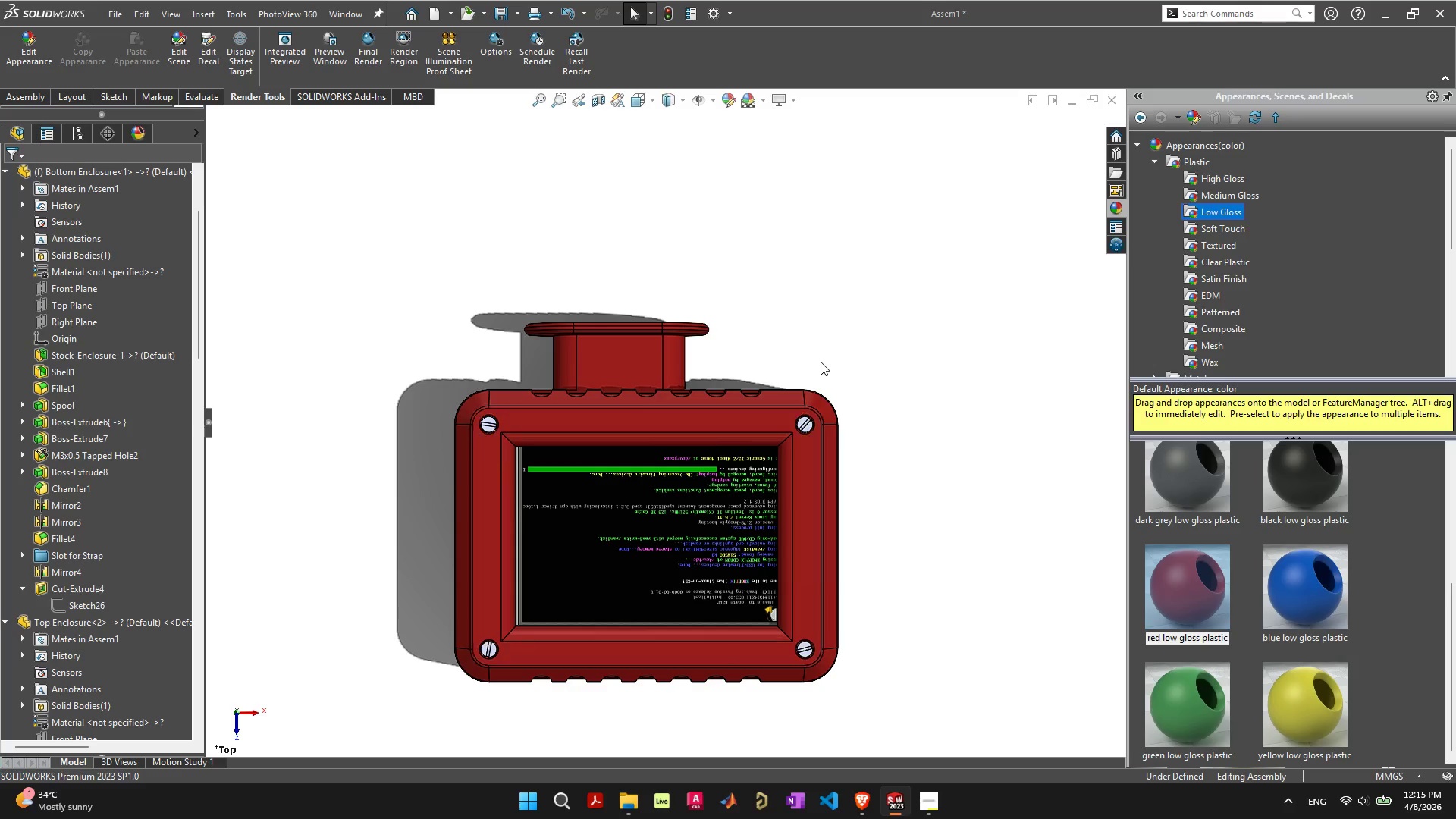 
left_click([877, 303])
 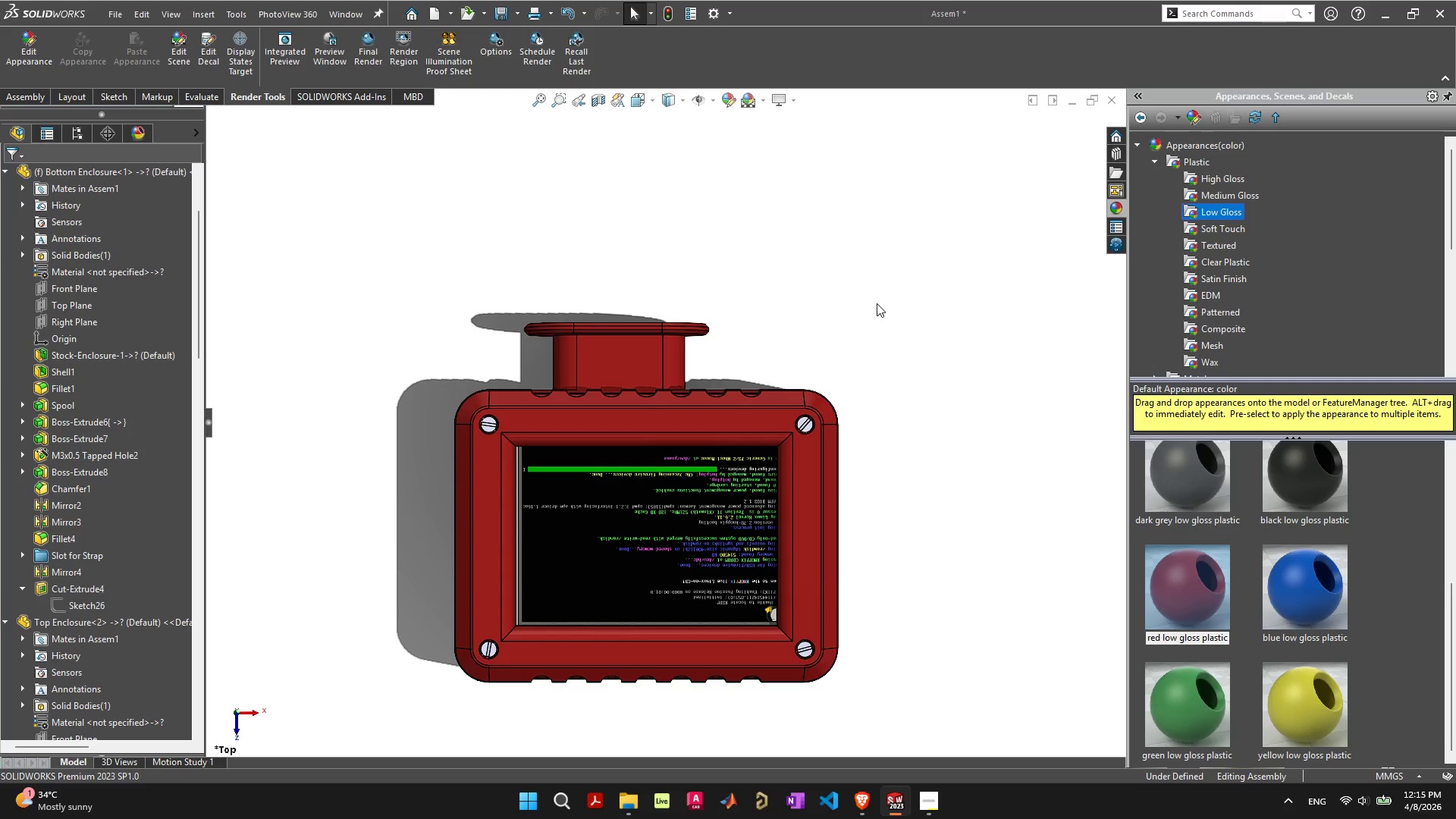 
key(F)
 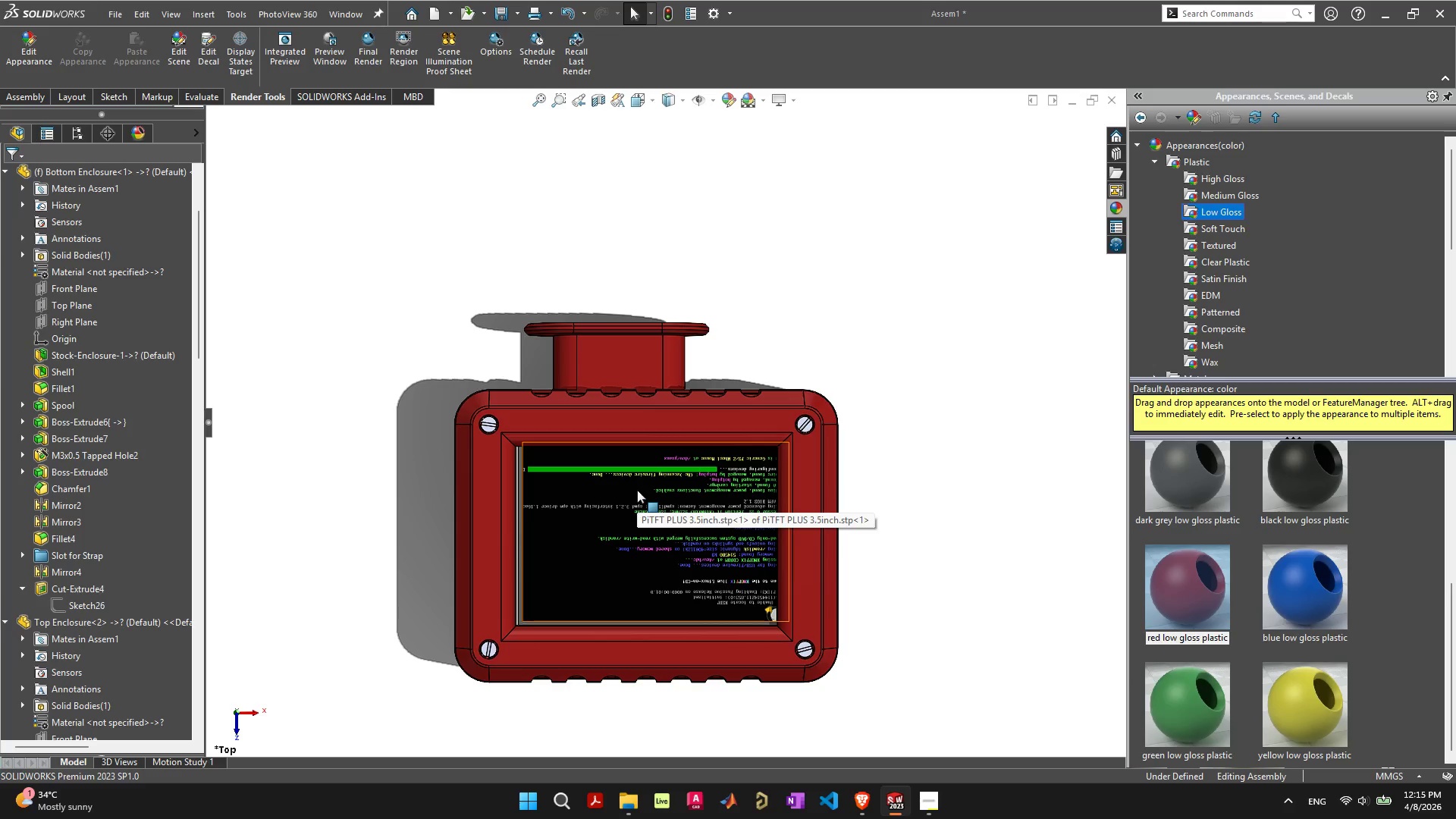 
scroll: coordinate [637, 490], scroll_direction: up, amount: 2.0
 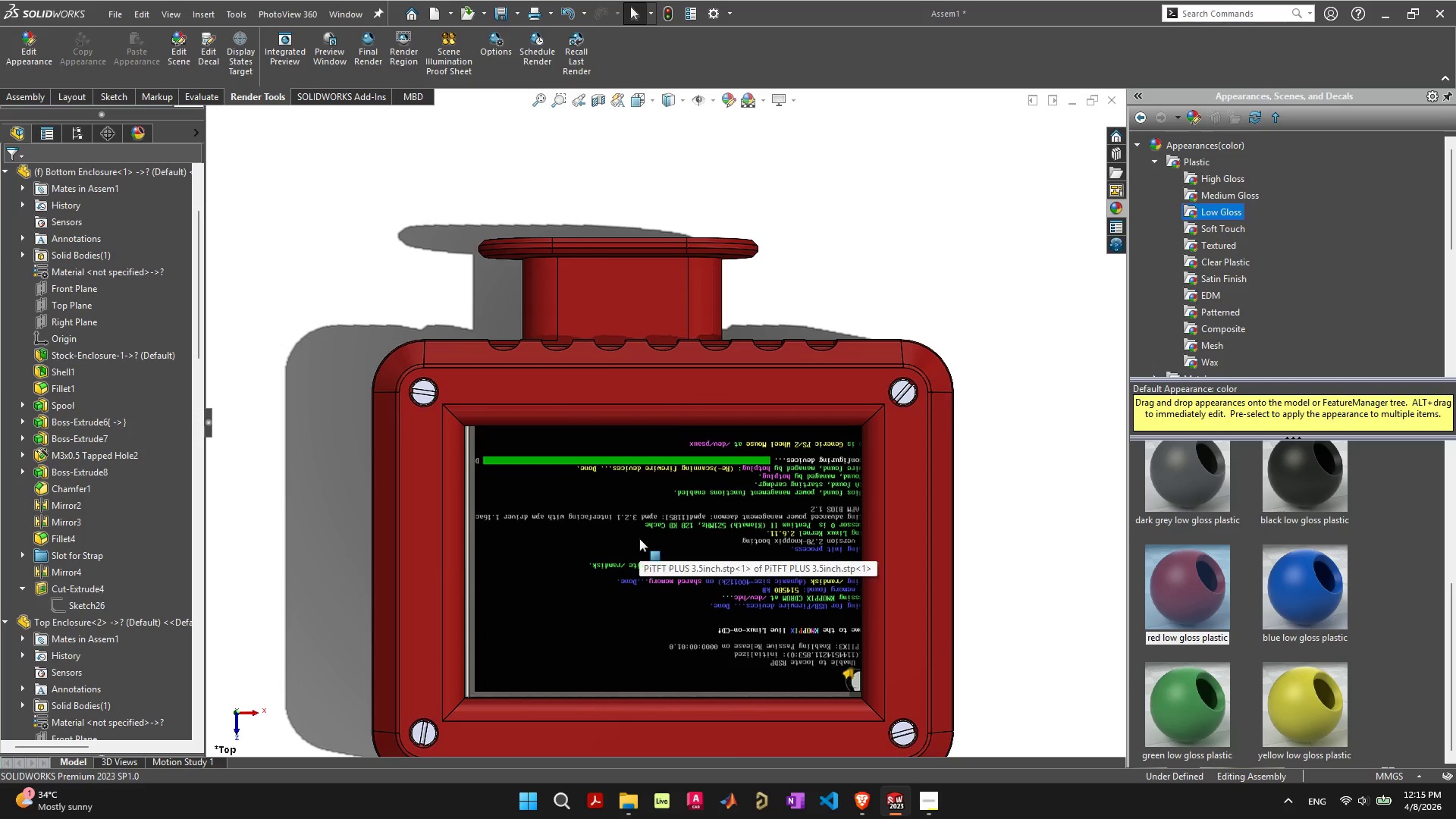 
hold_key(key=ControlLeft, duration=1.5)
 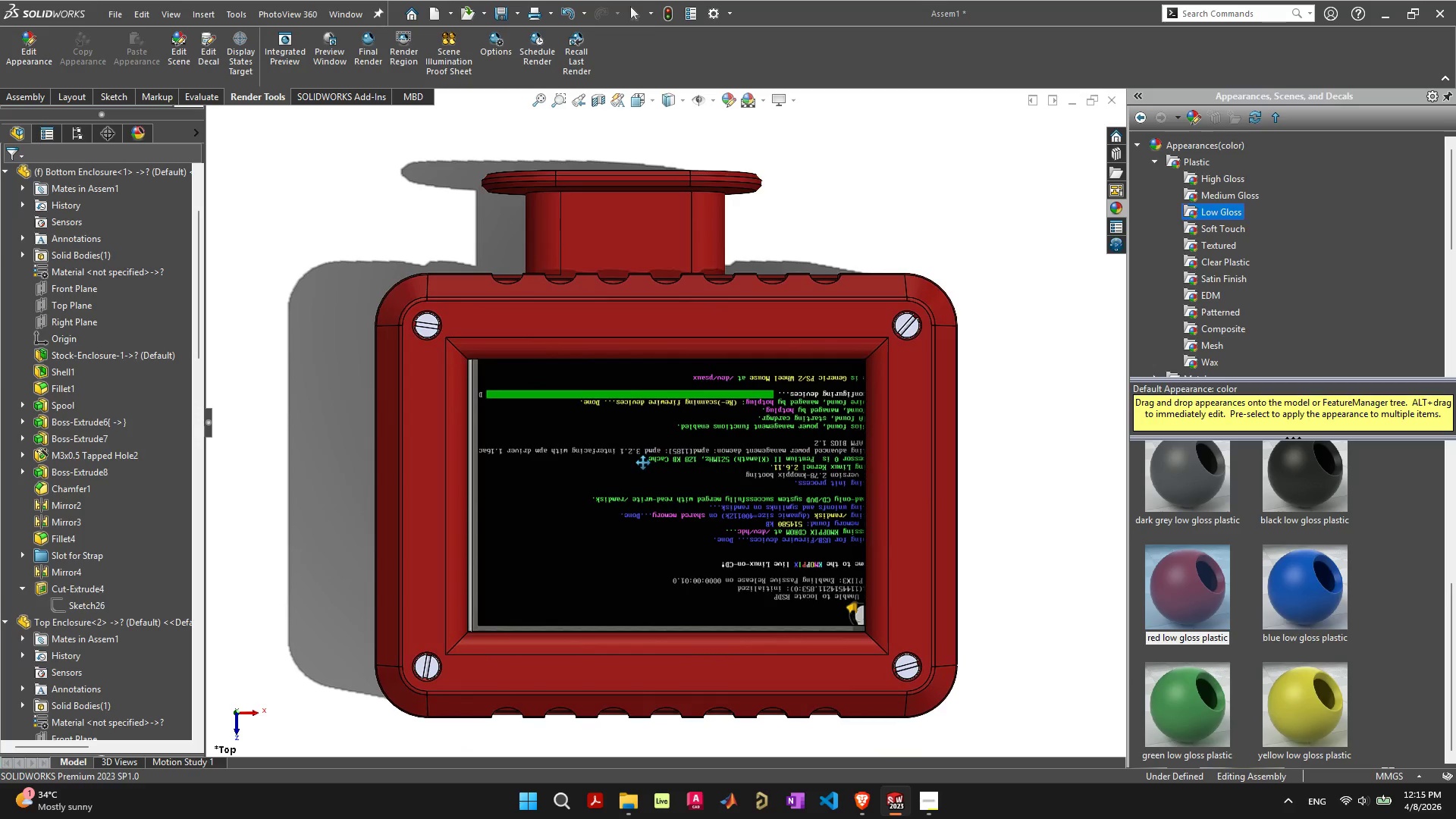 
key(Control+ControlLeft)
 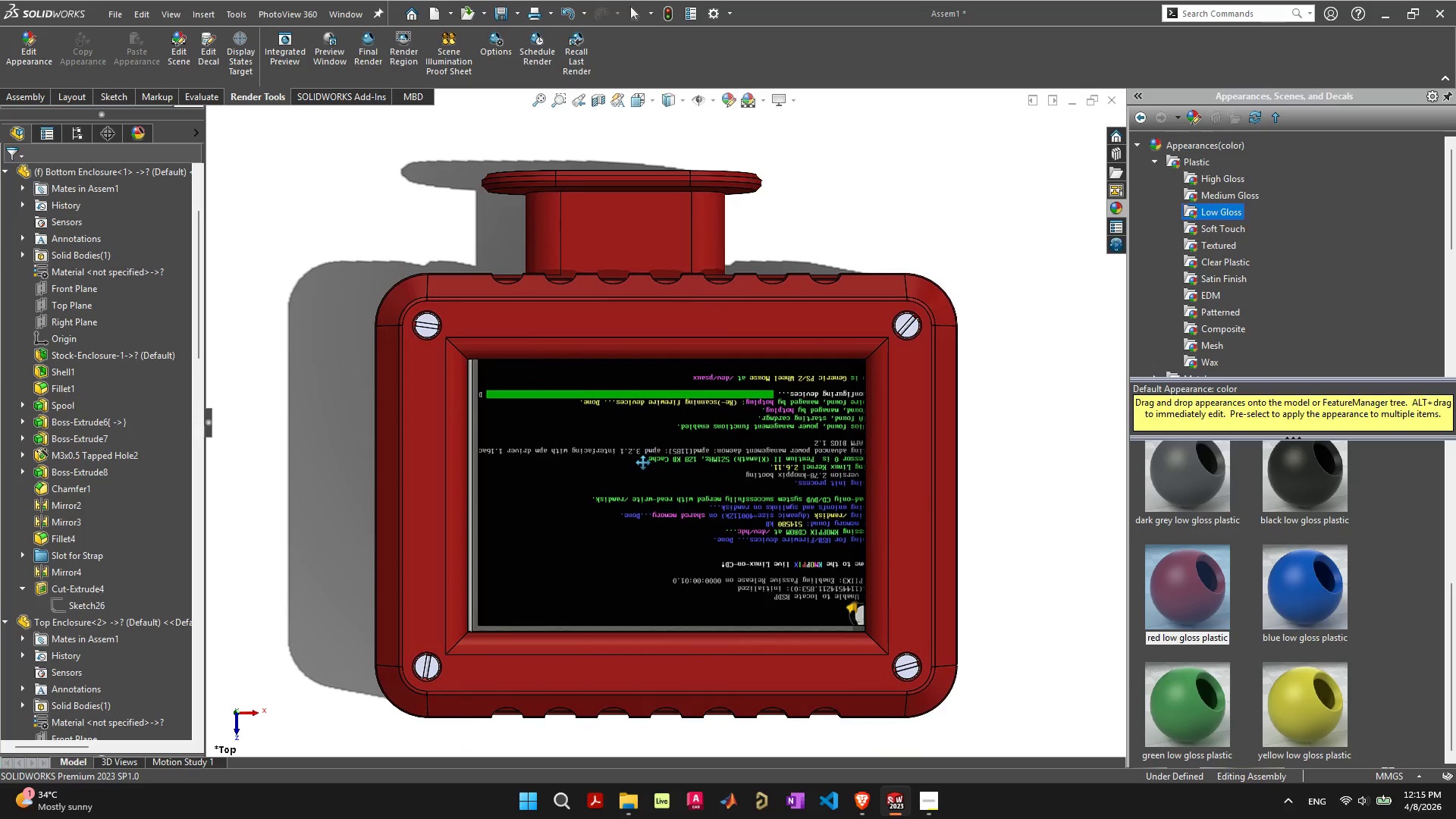 
key(Control+ControlLeft)
 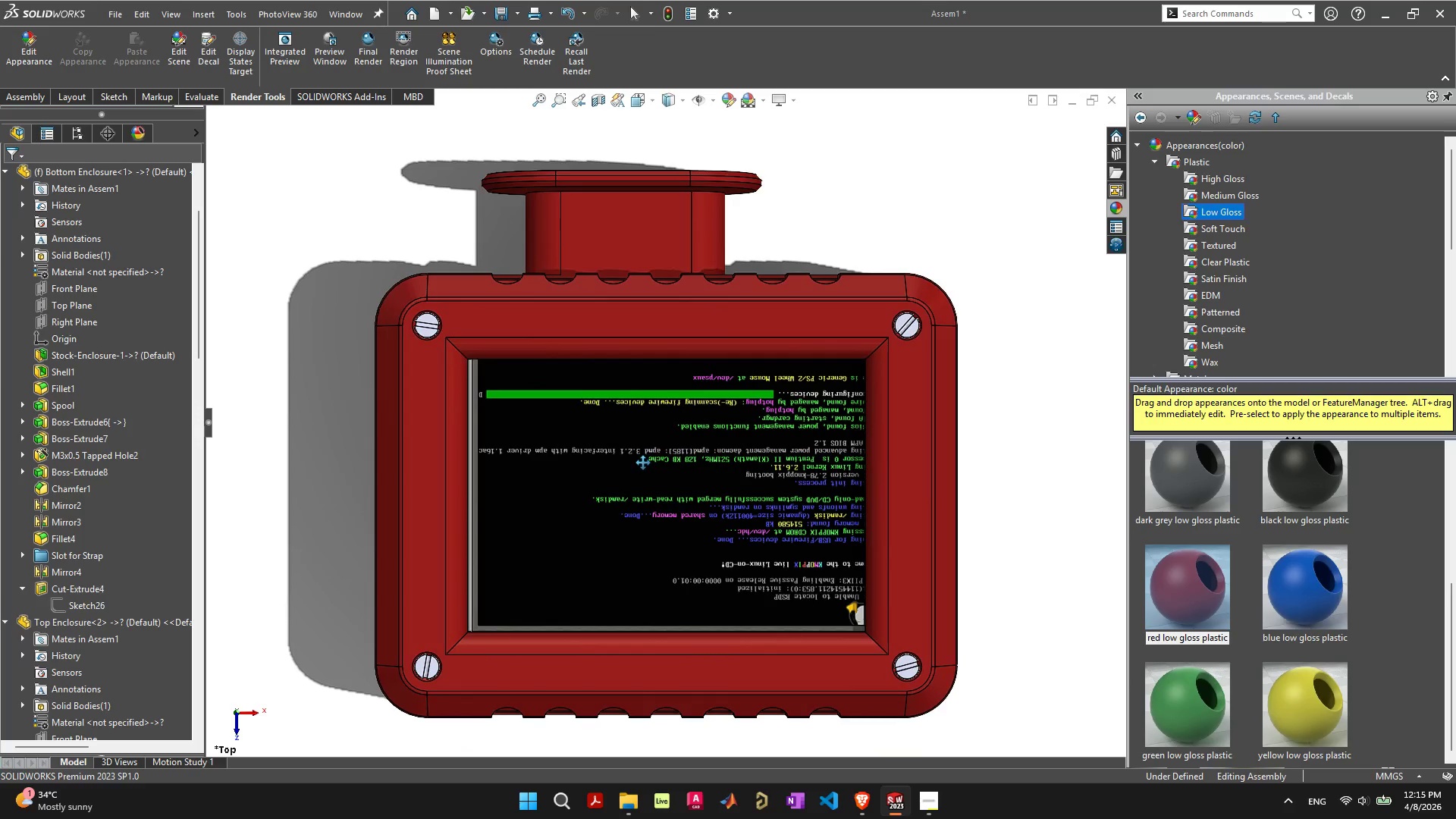 
key(Control+ControlLeft)
 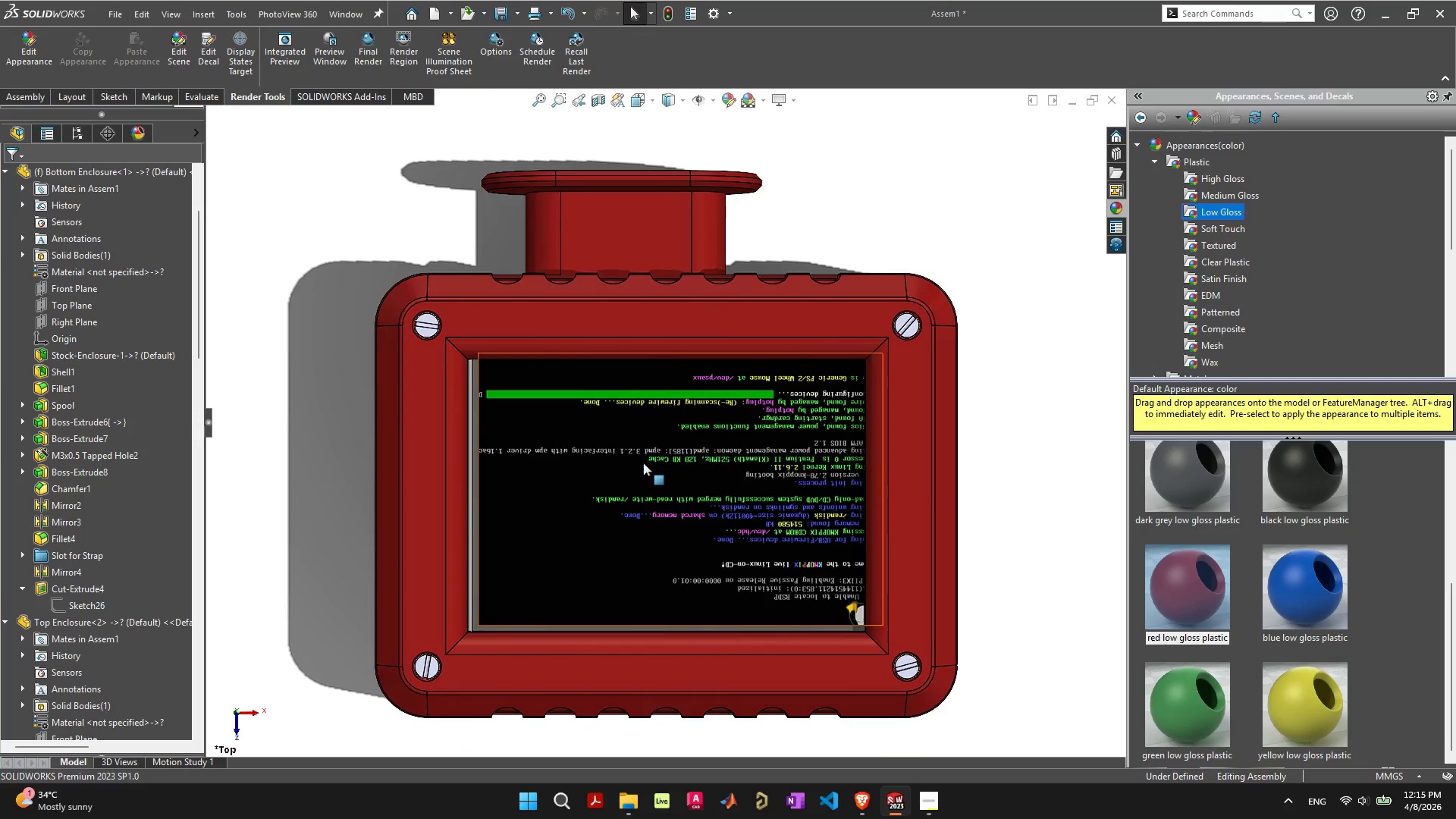 
key(Control+ControlLeft)
 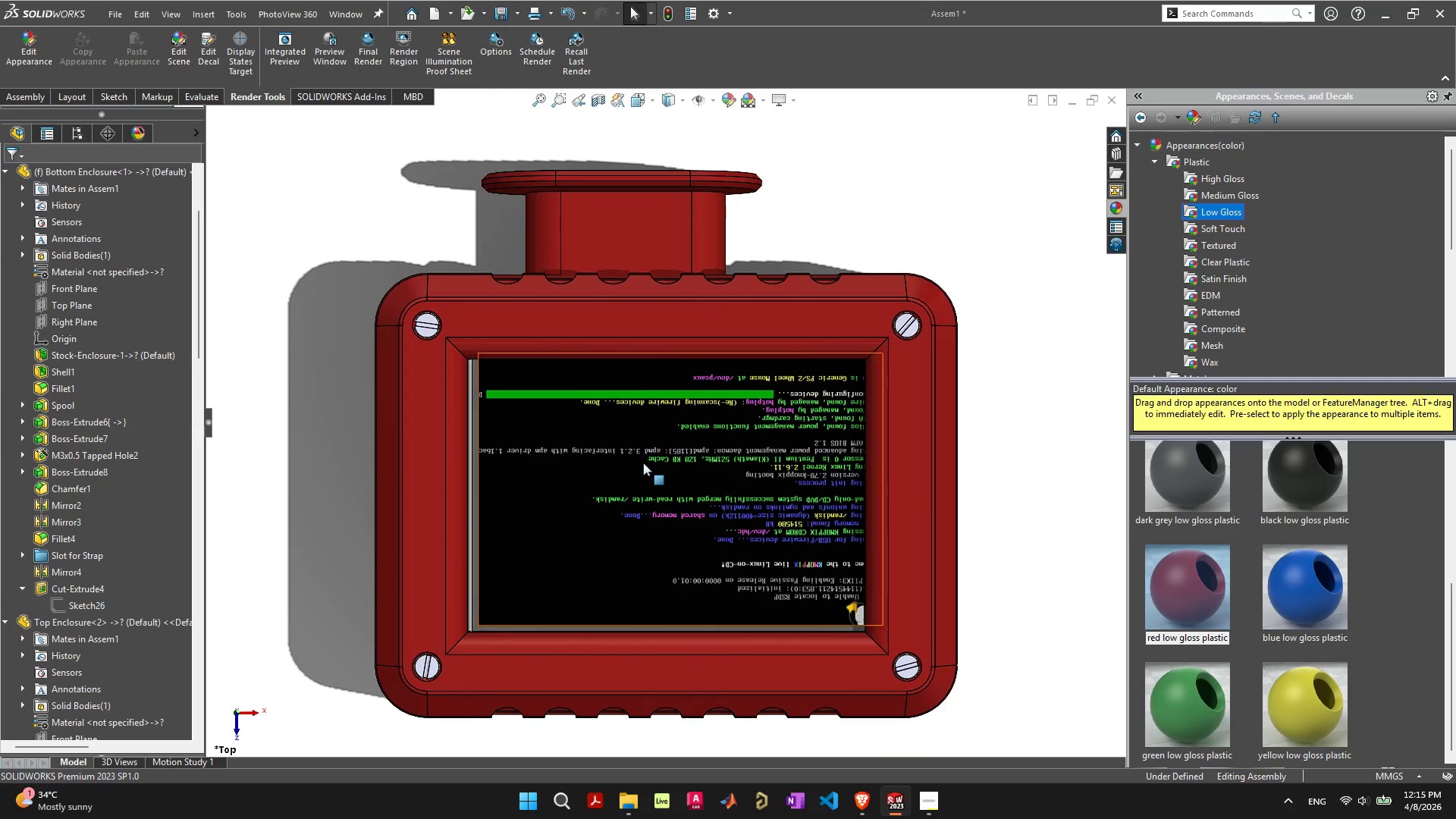 
key(Control+ControlLeft)
 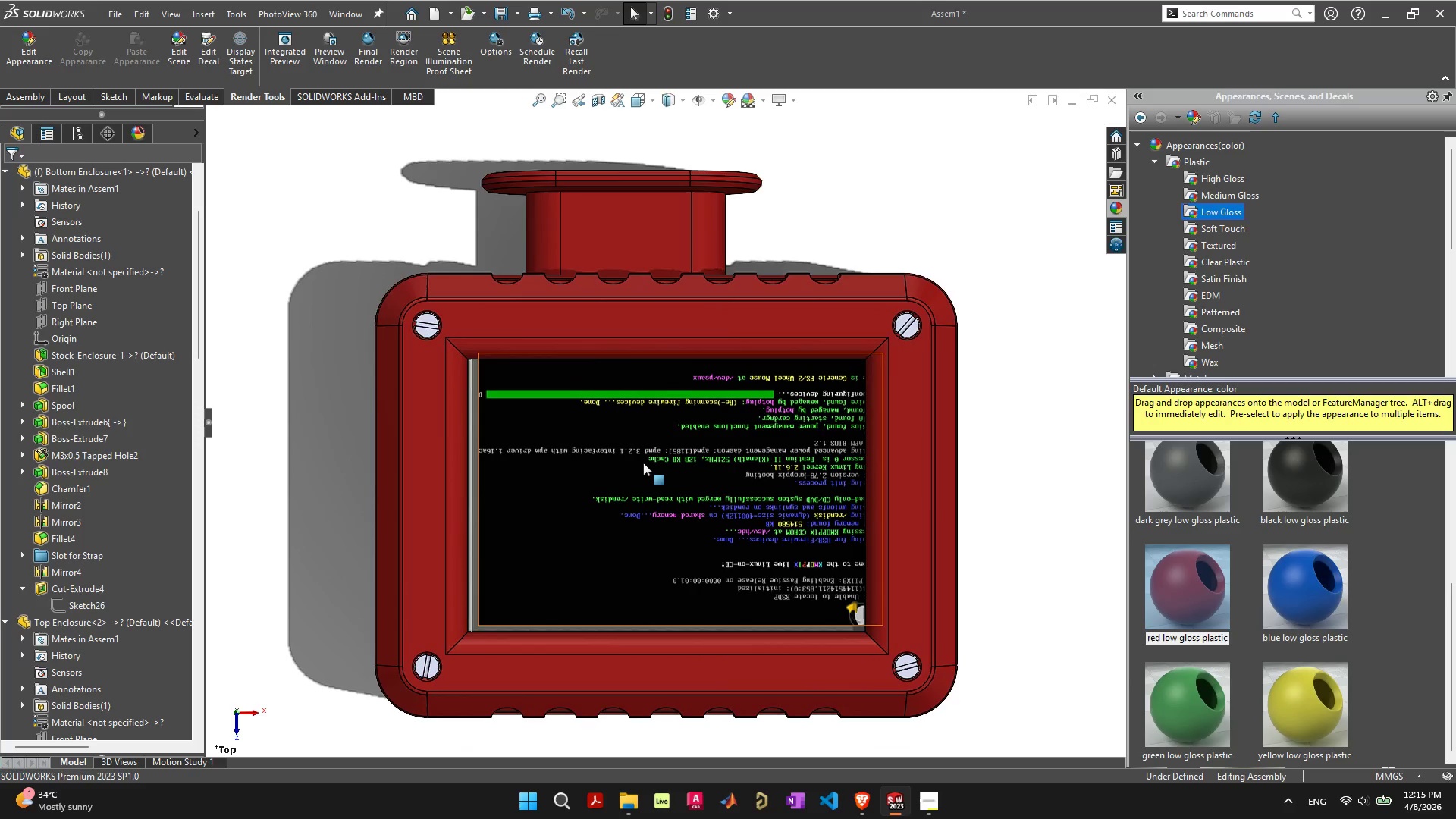 
key(Control+ControlLeft)
 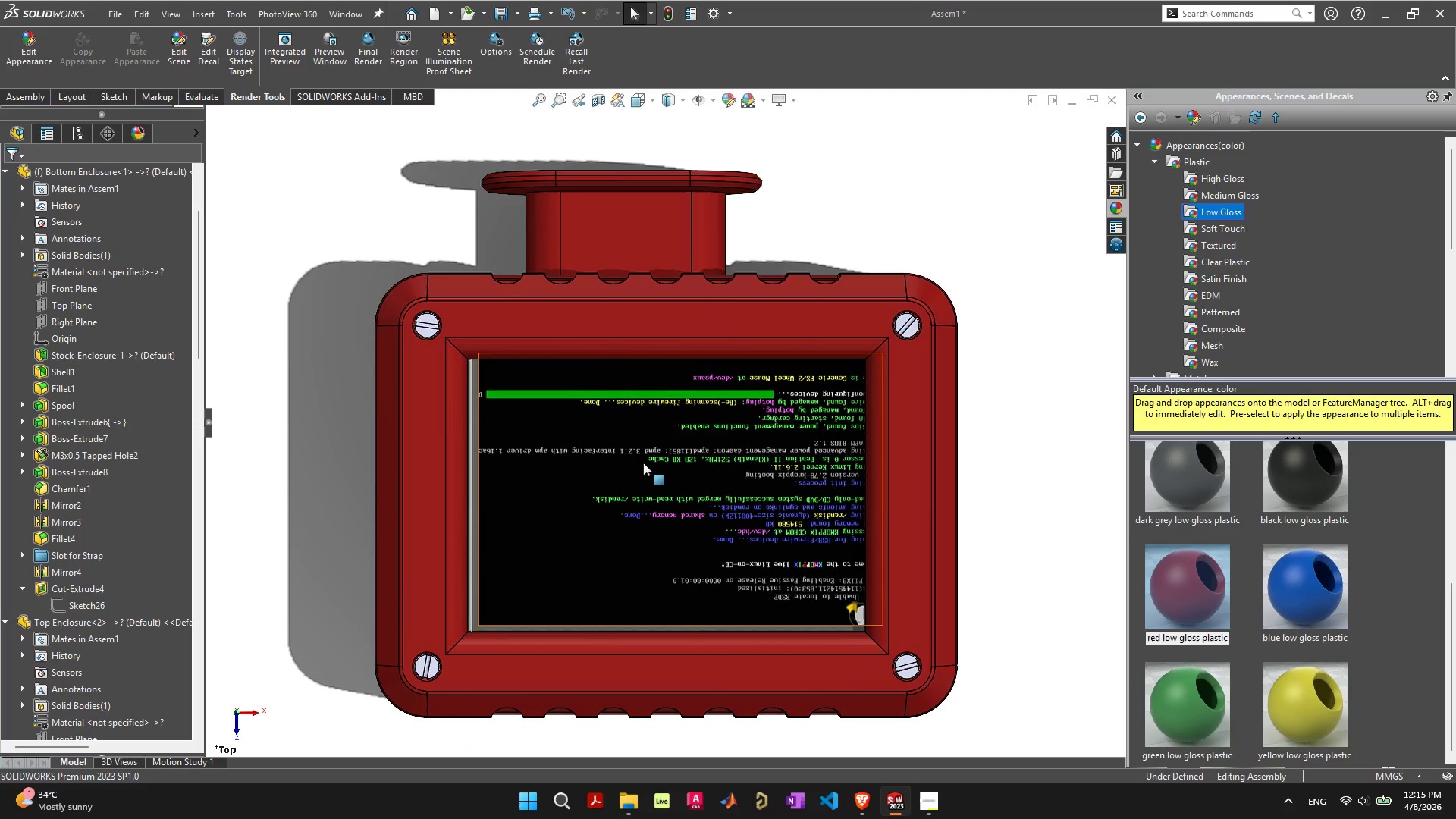 
key(Control+ControlLeft)
 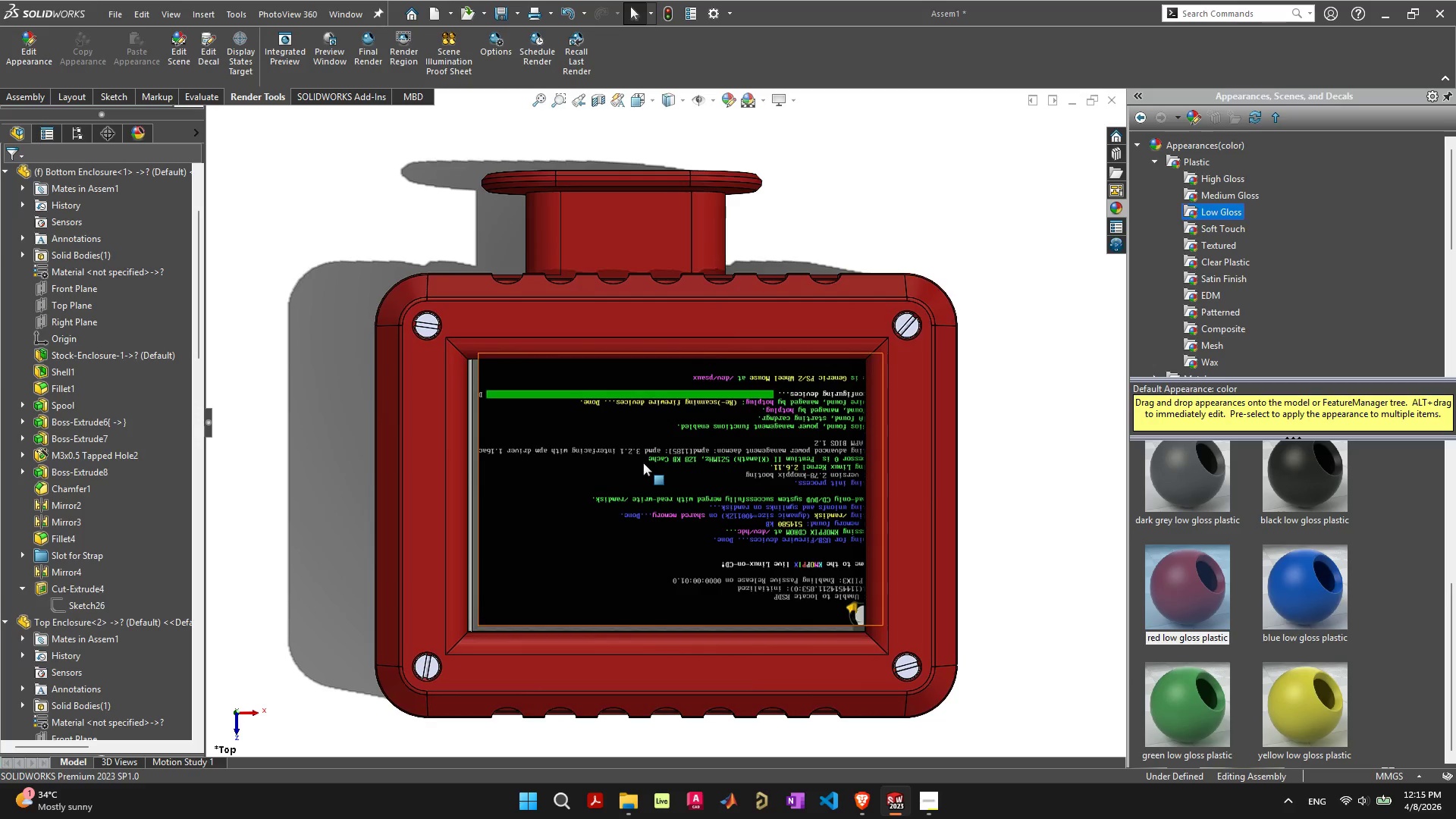 
scroll: coordinate [643, 463], scroll_direction: up, amount: 1.0
 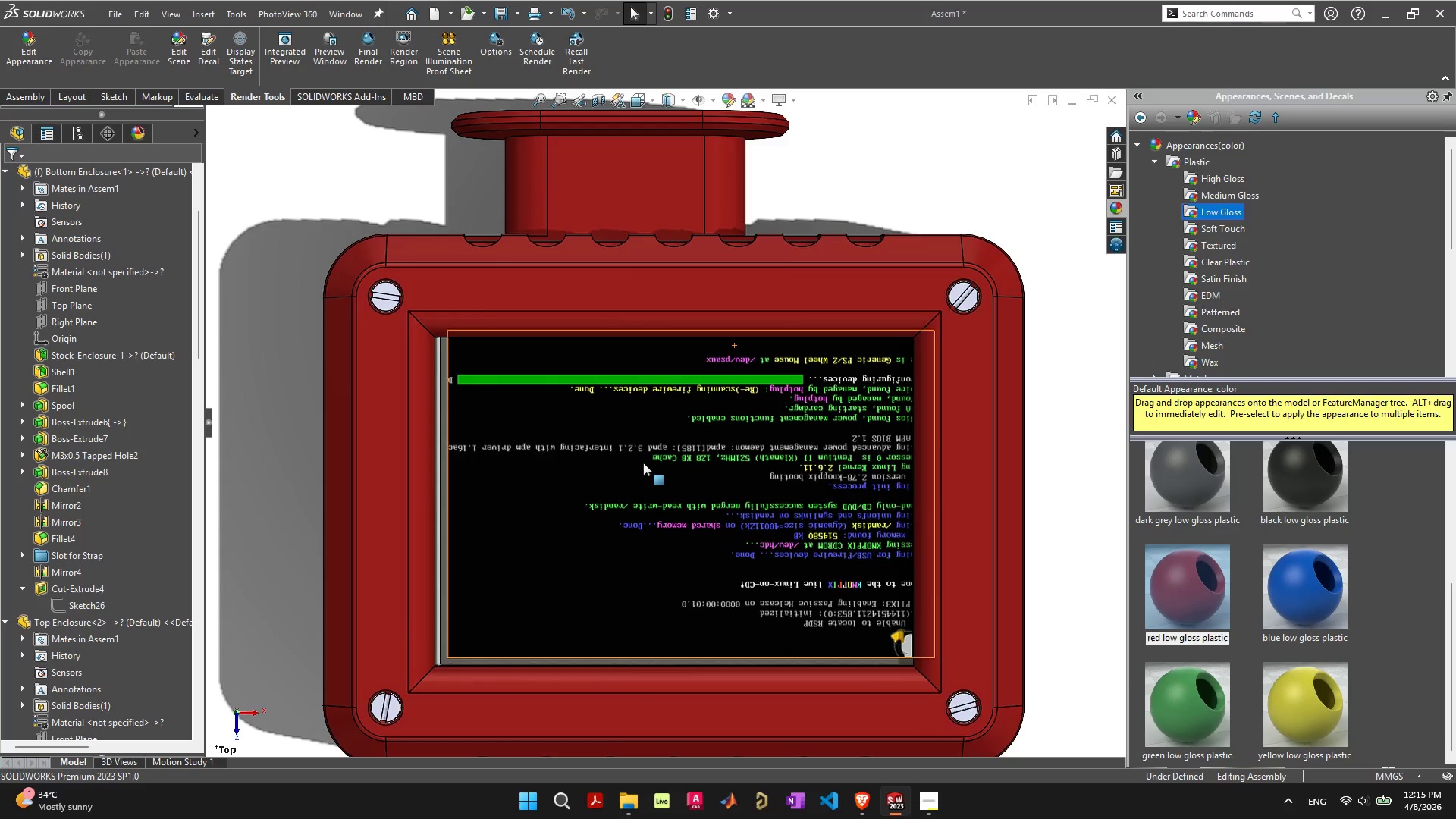 
scroll: coordinate [643, 463], scroll_direction: down, amount: 1.0
 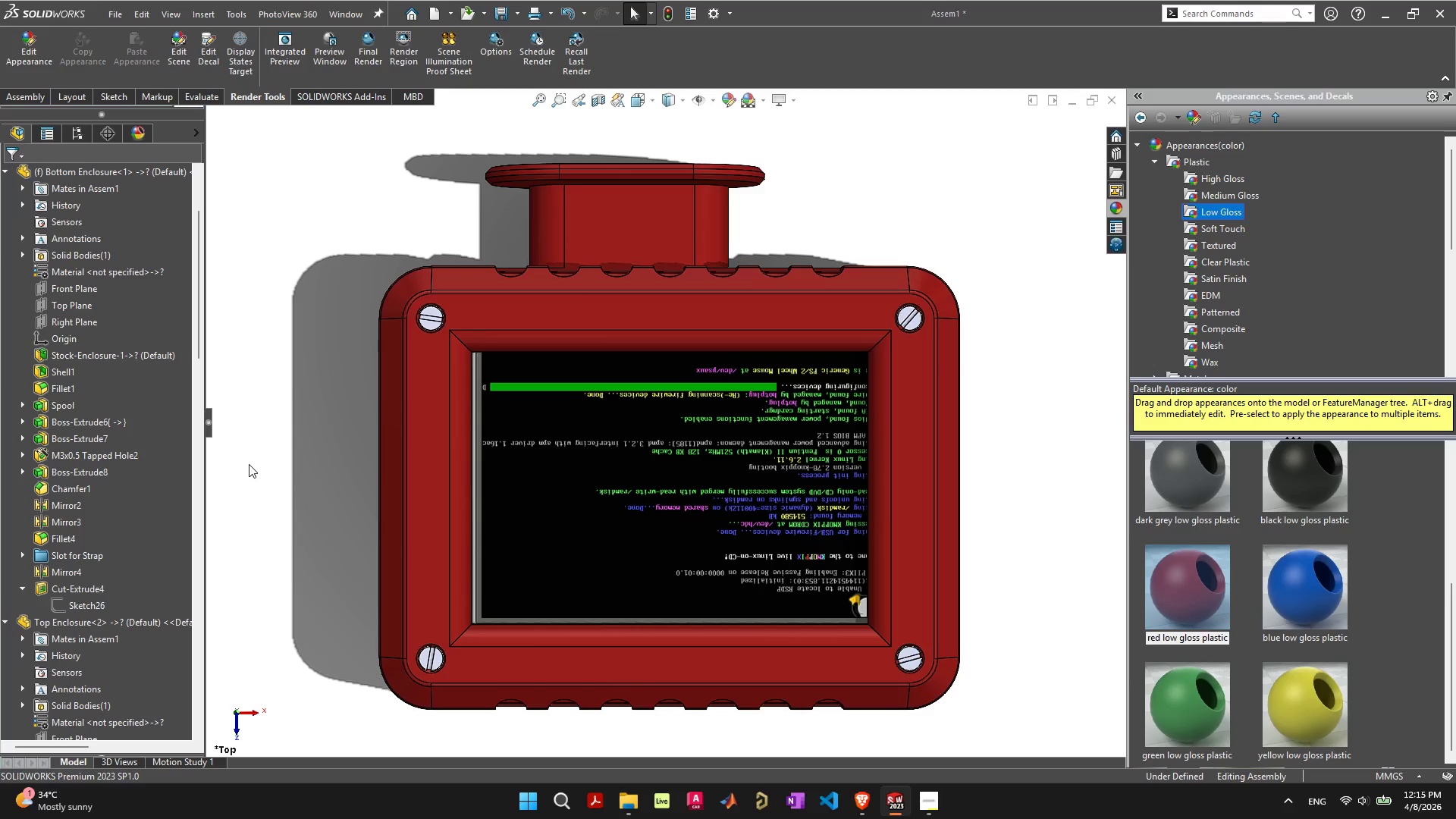 
wait(7.37)
 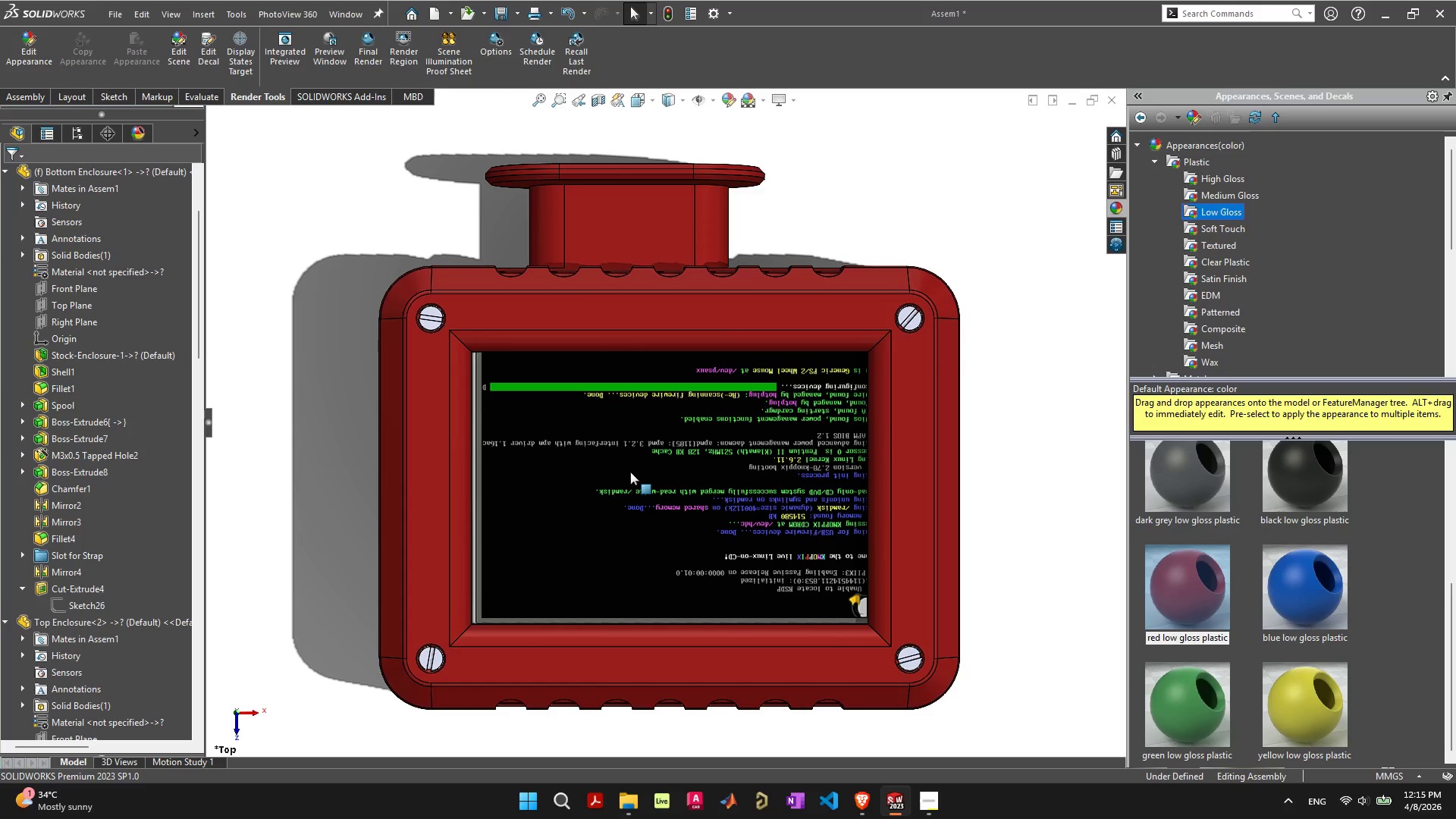 
hold_key(key=ControlLeft, duration=1.51)
 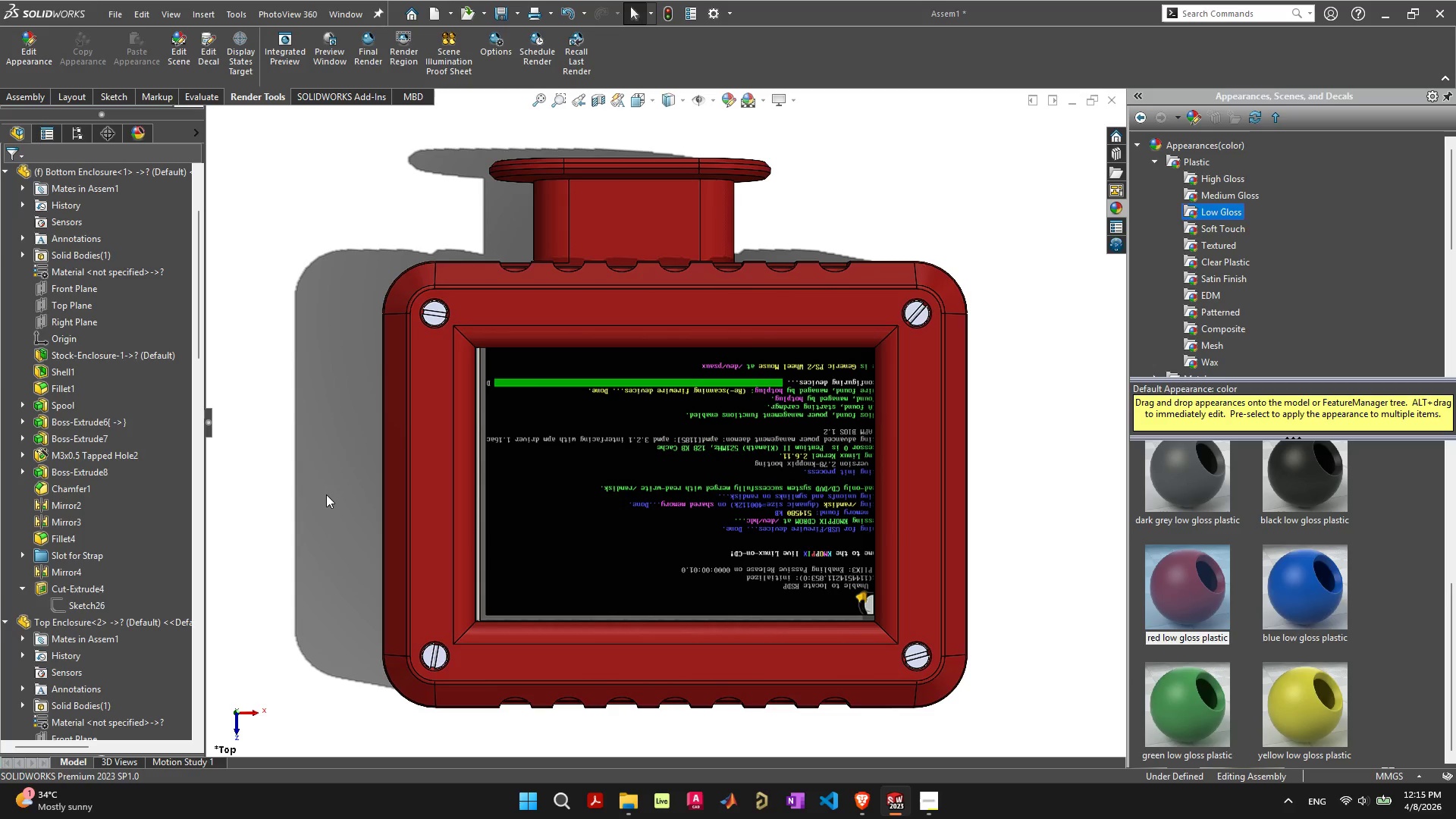 
hold_key(key=ControlLeft, duration=0.59)
 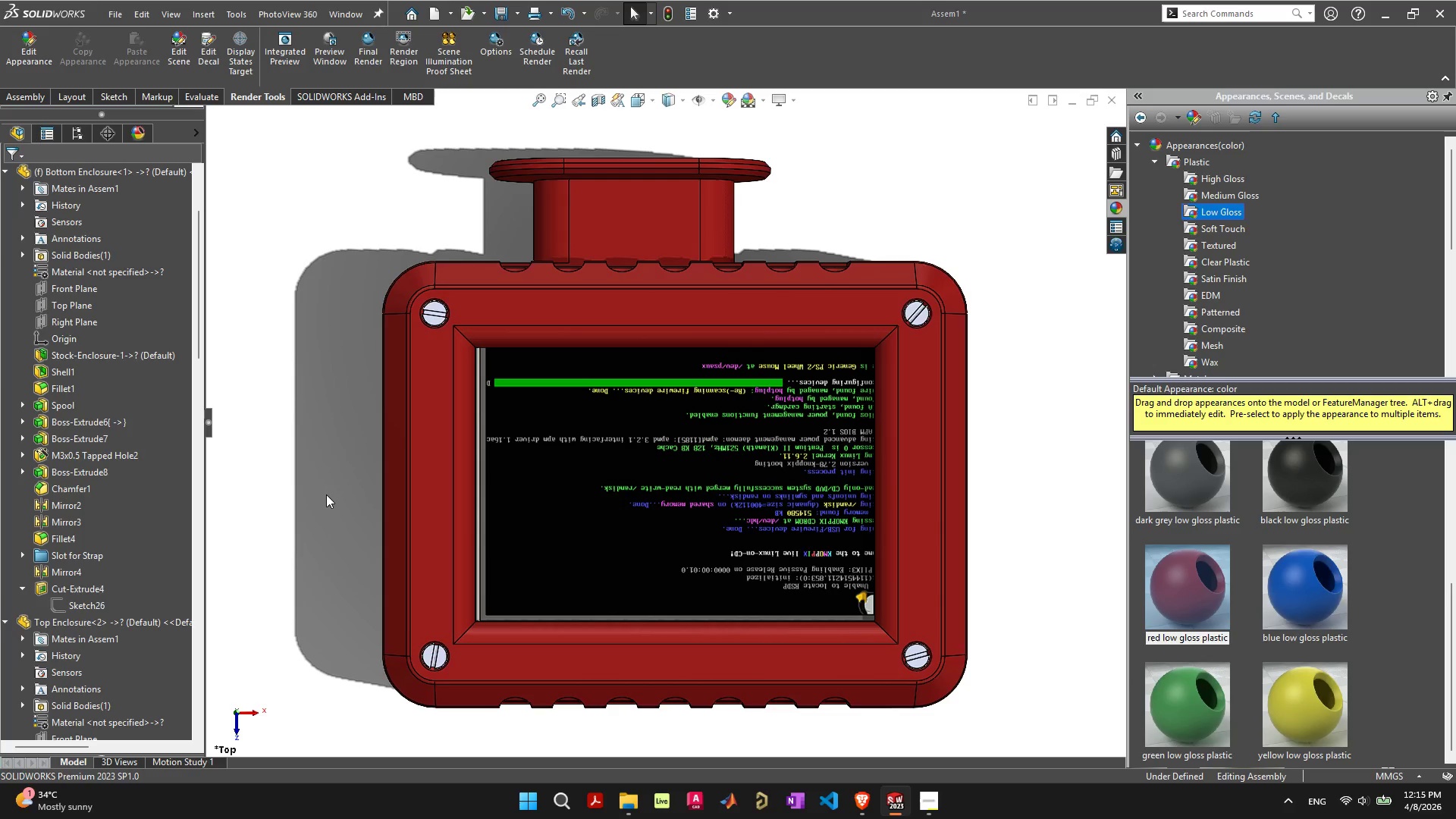 
hold_key(key=ShiftLeft, duration=1.51)
 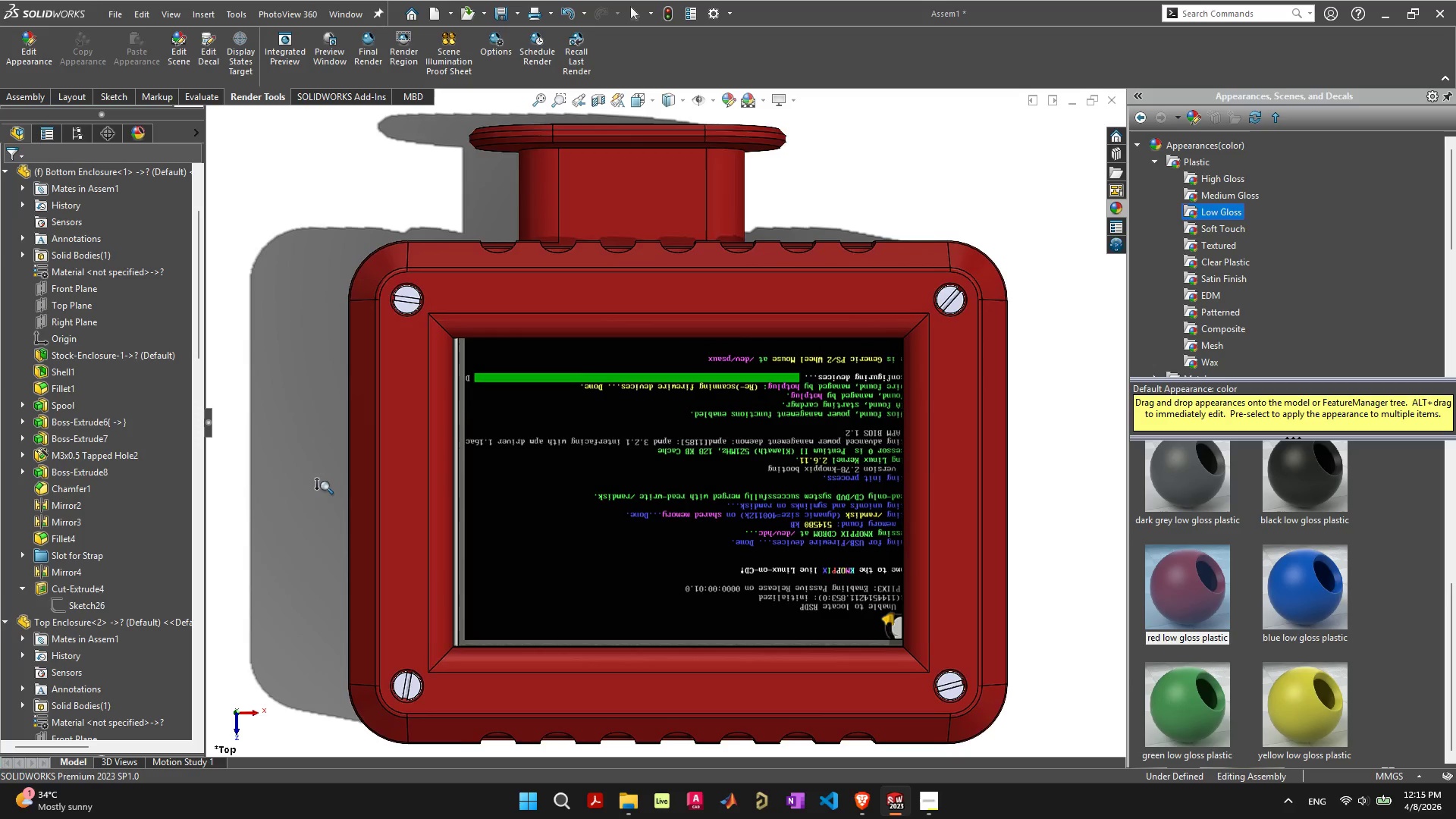 
hold_key(key=ShiftLeft, duration=1.49)
 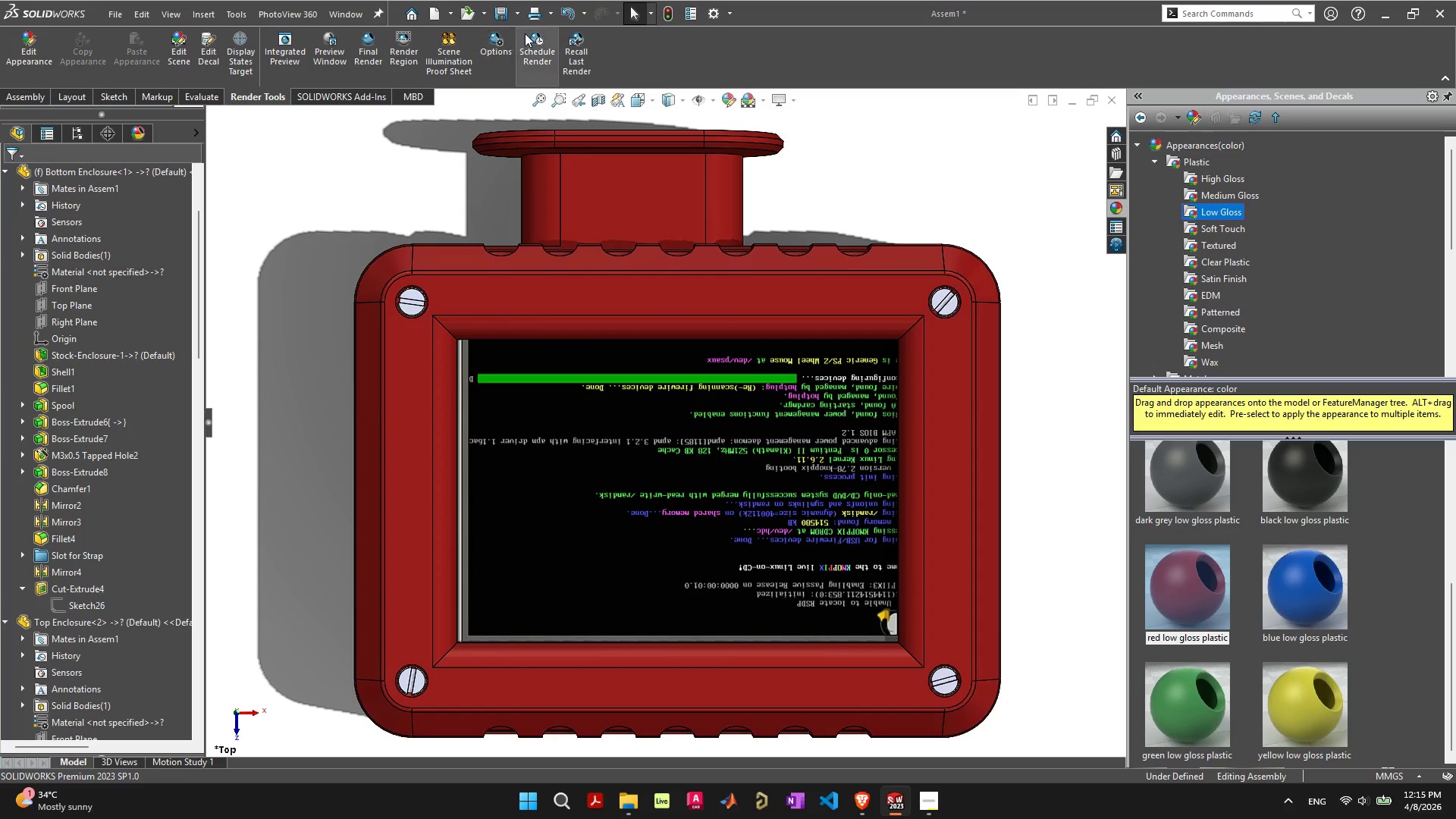 
left_click([175, 52])
 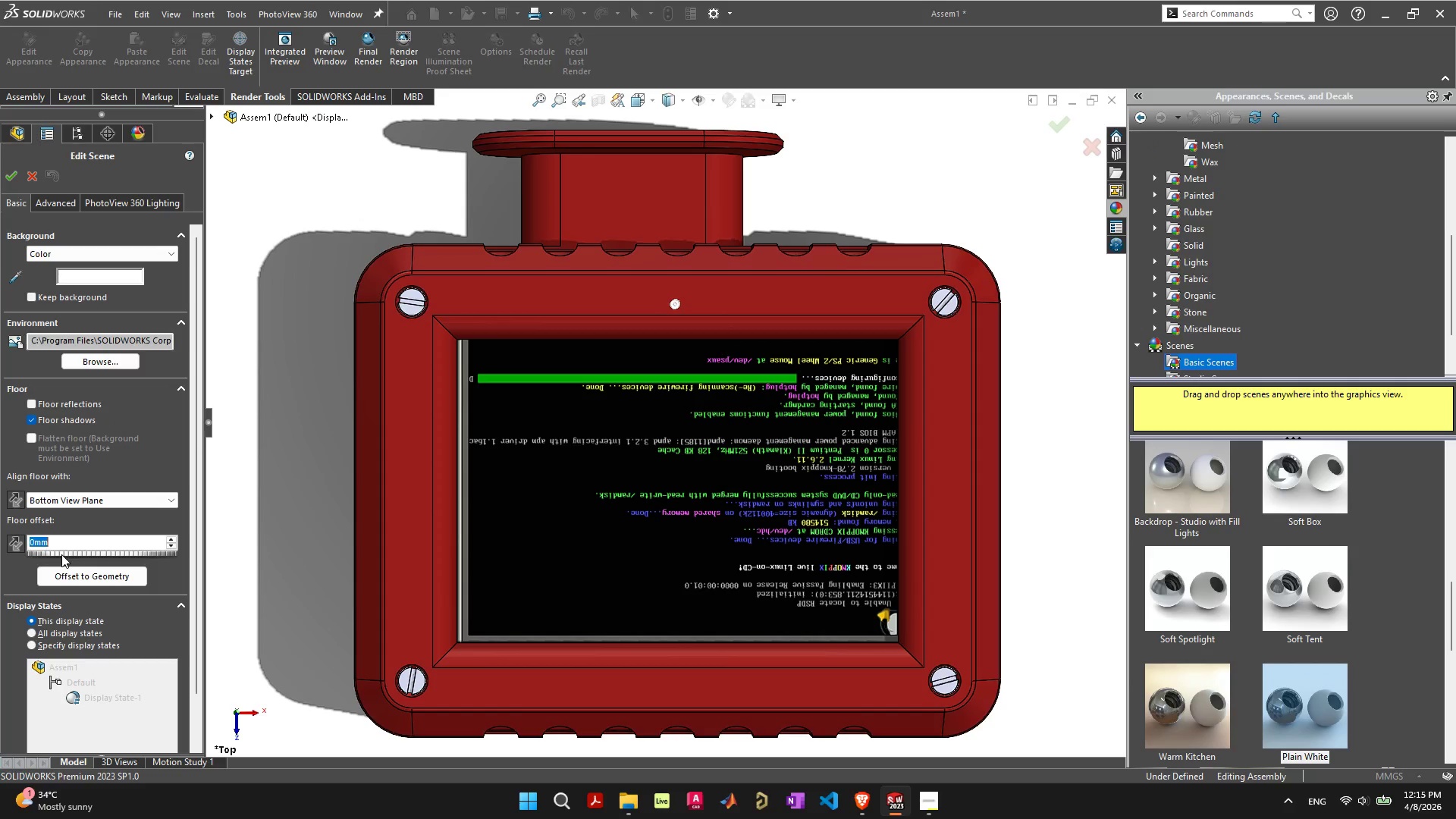 
wait(8.56)
 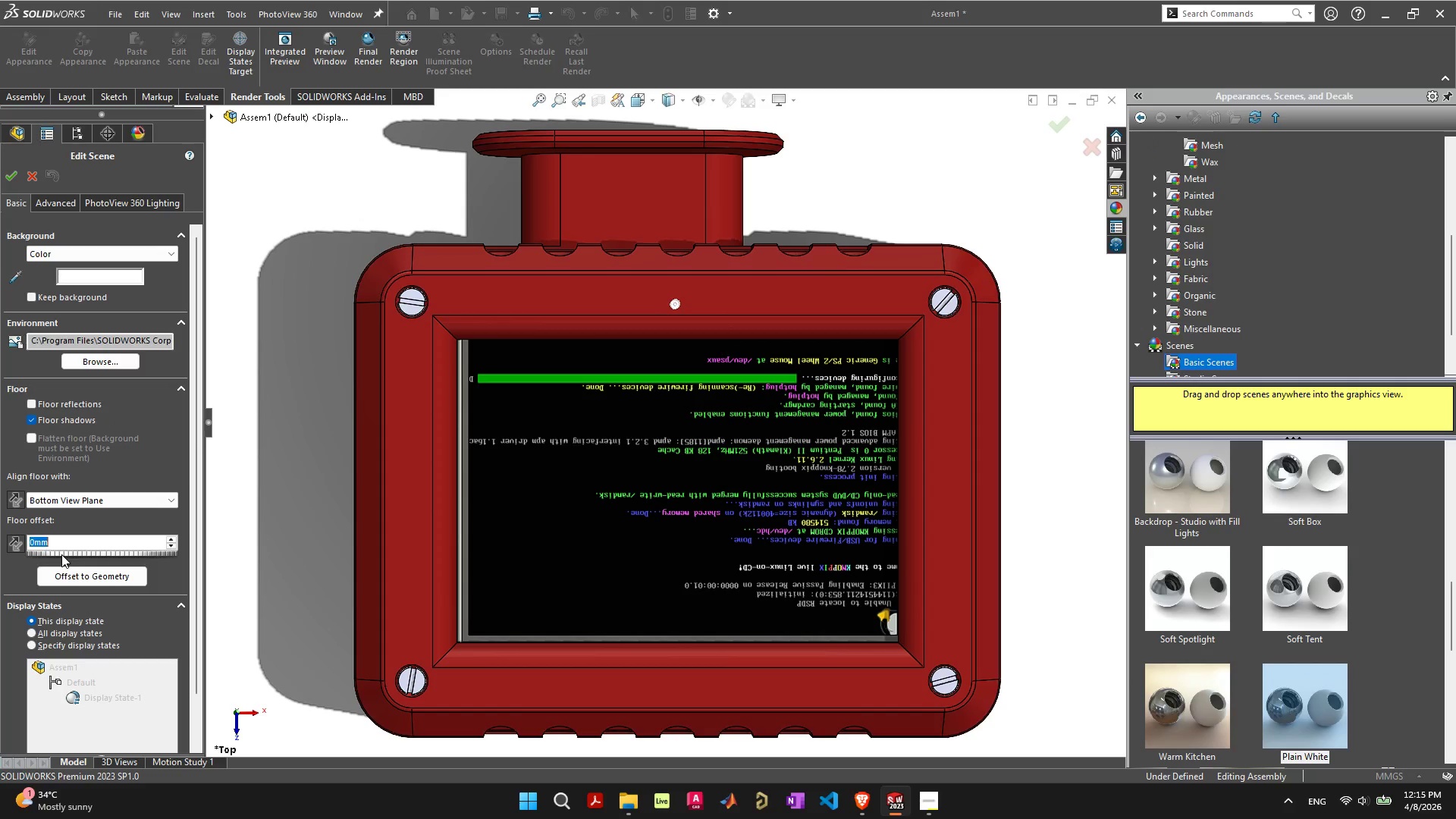 
left_click([78, 201])
 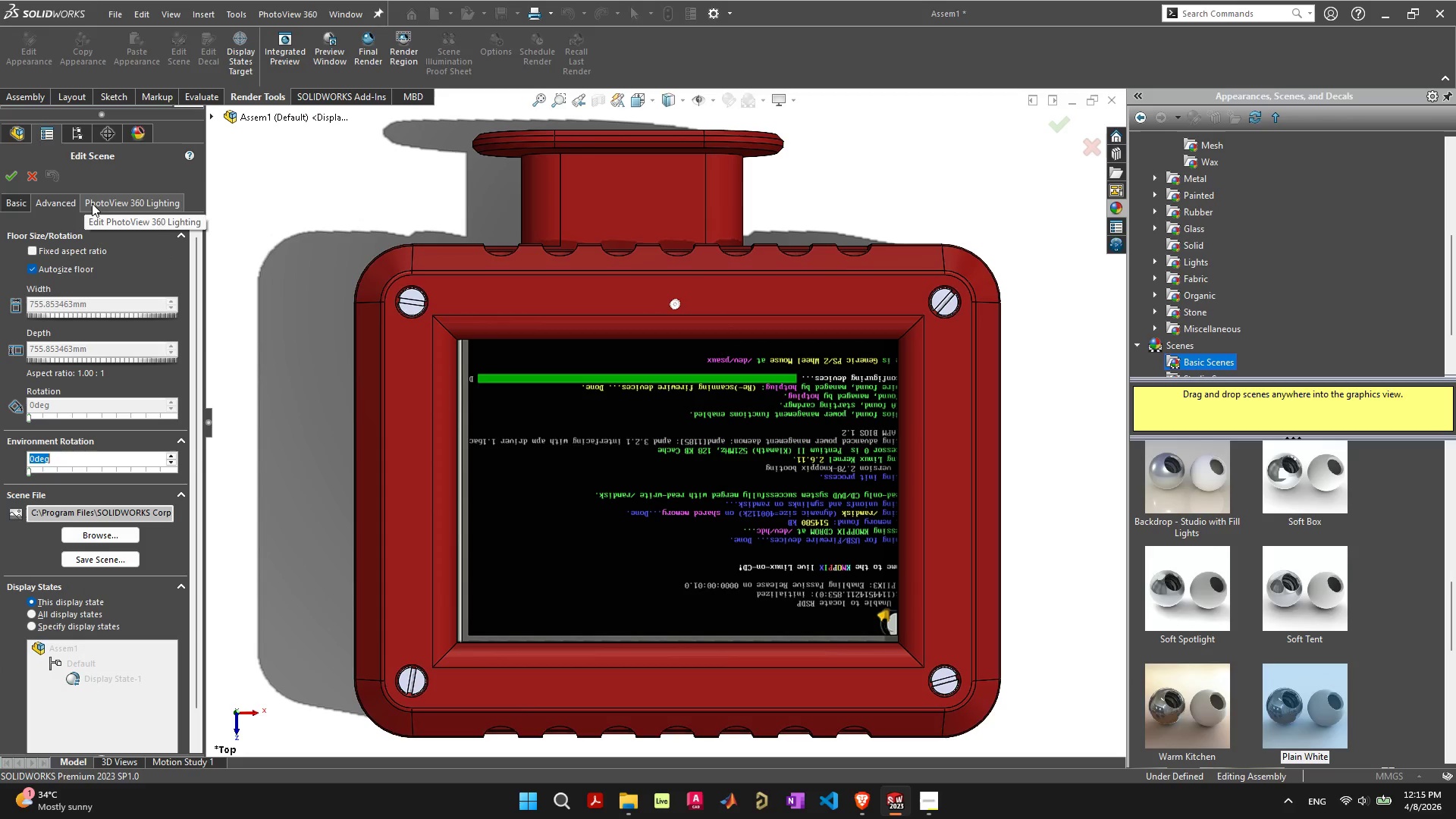 
left_click([92, 203])
 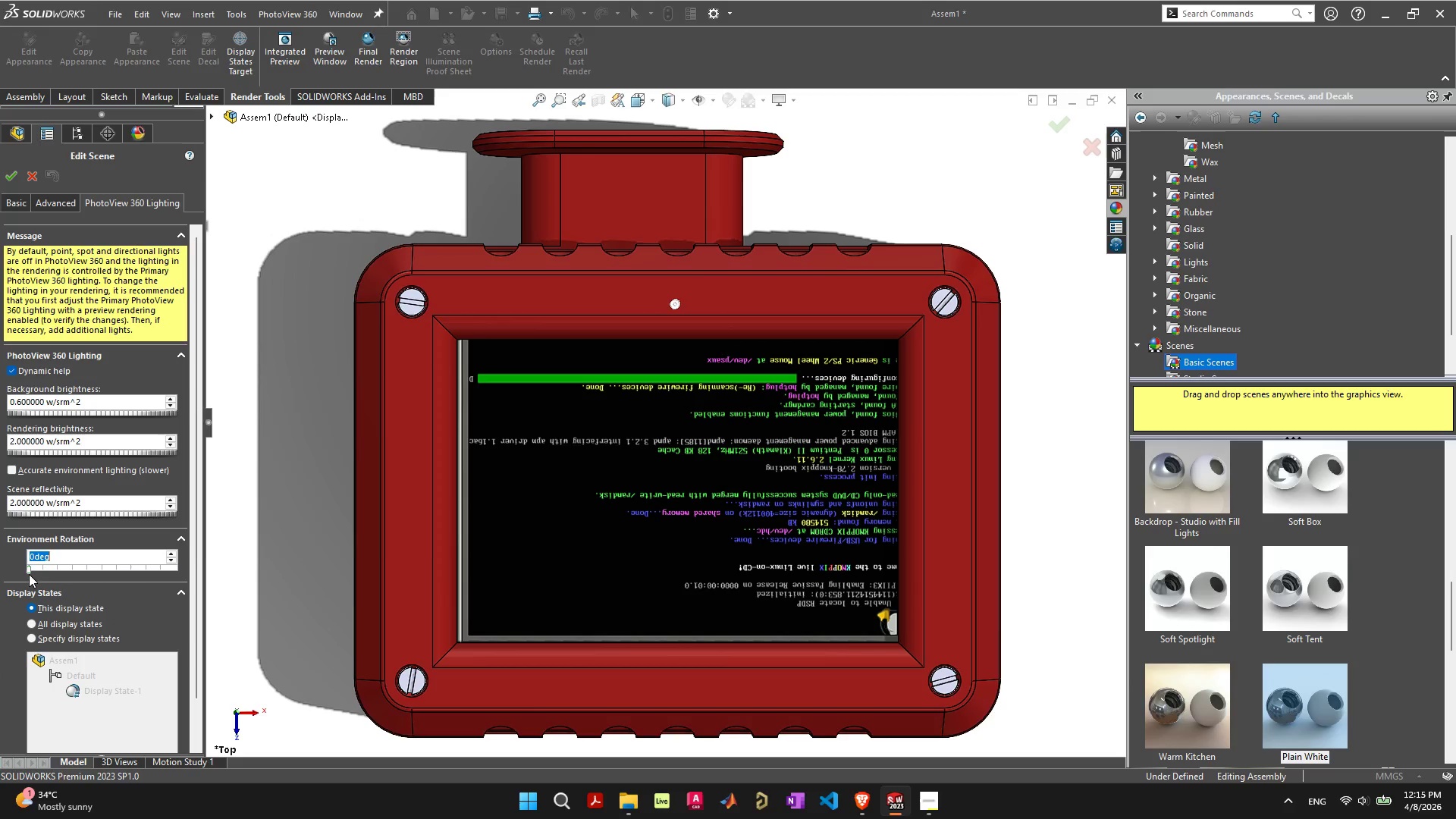 
left_click_drag(start_coordinate=[30, 571], to_coordinate=[79, 580])
 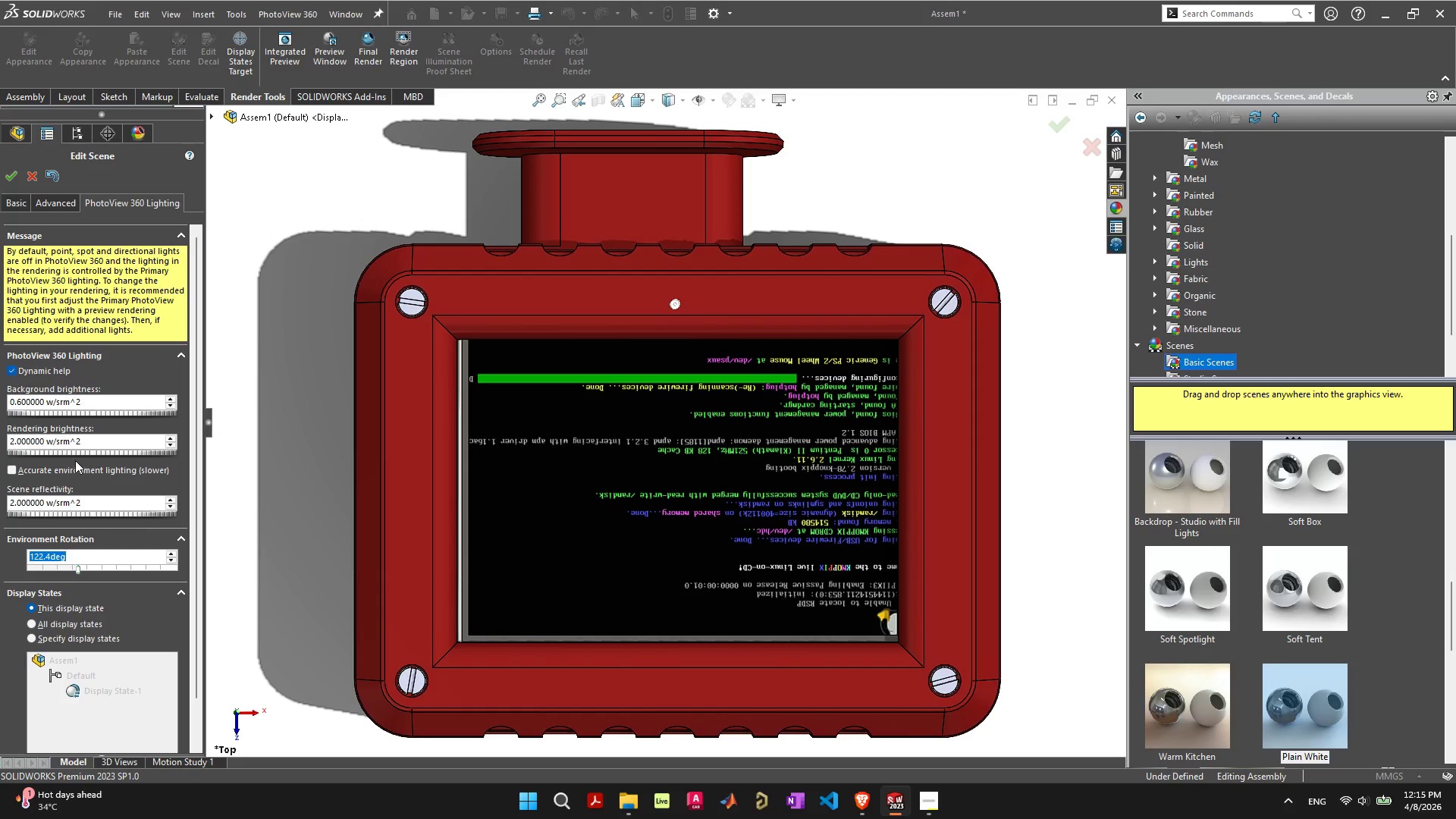 
left_click([40, 468])
 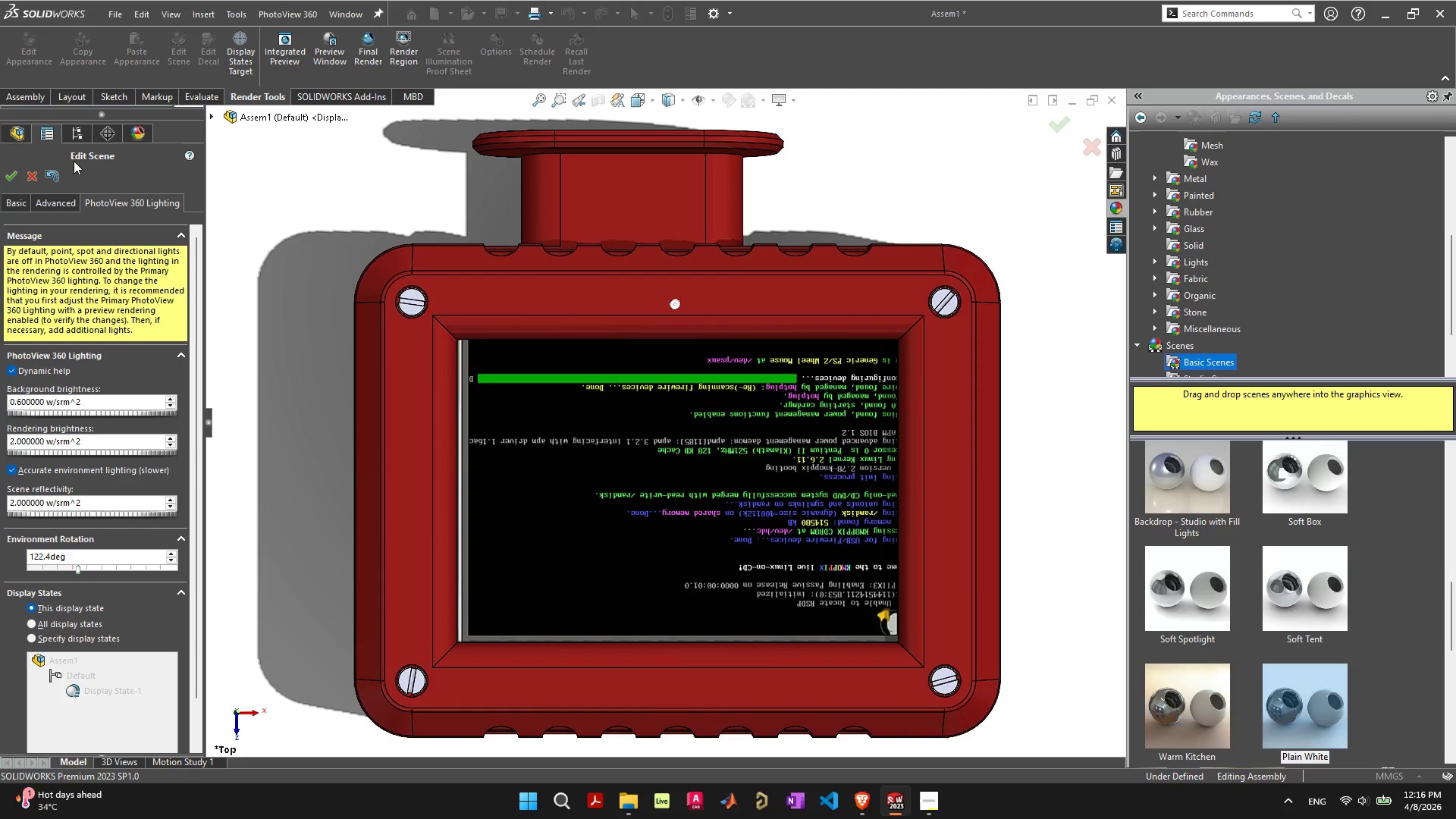 
left_click([65, 199])
 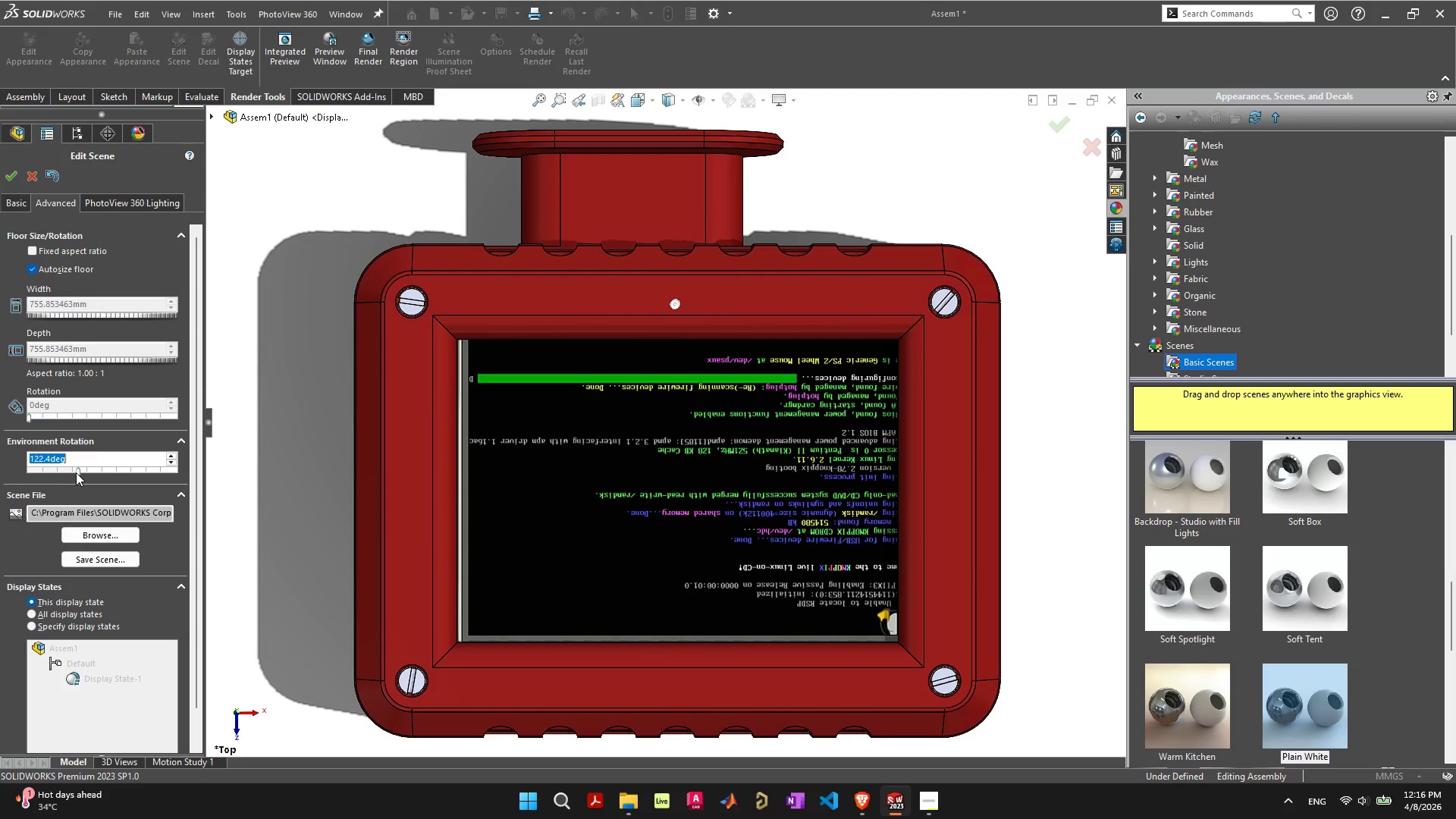 
left_click_drag(start_coordinate=[76, 472], to_coordinate=[67, 478])
 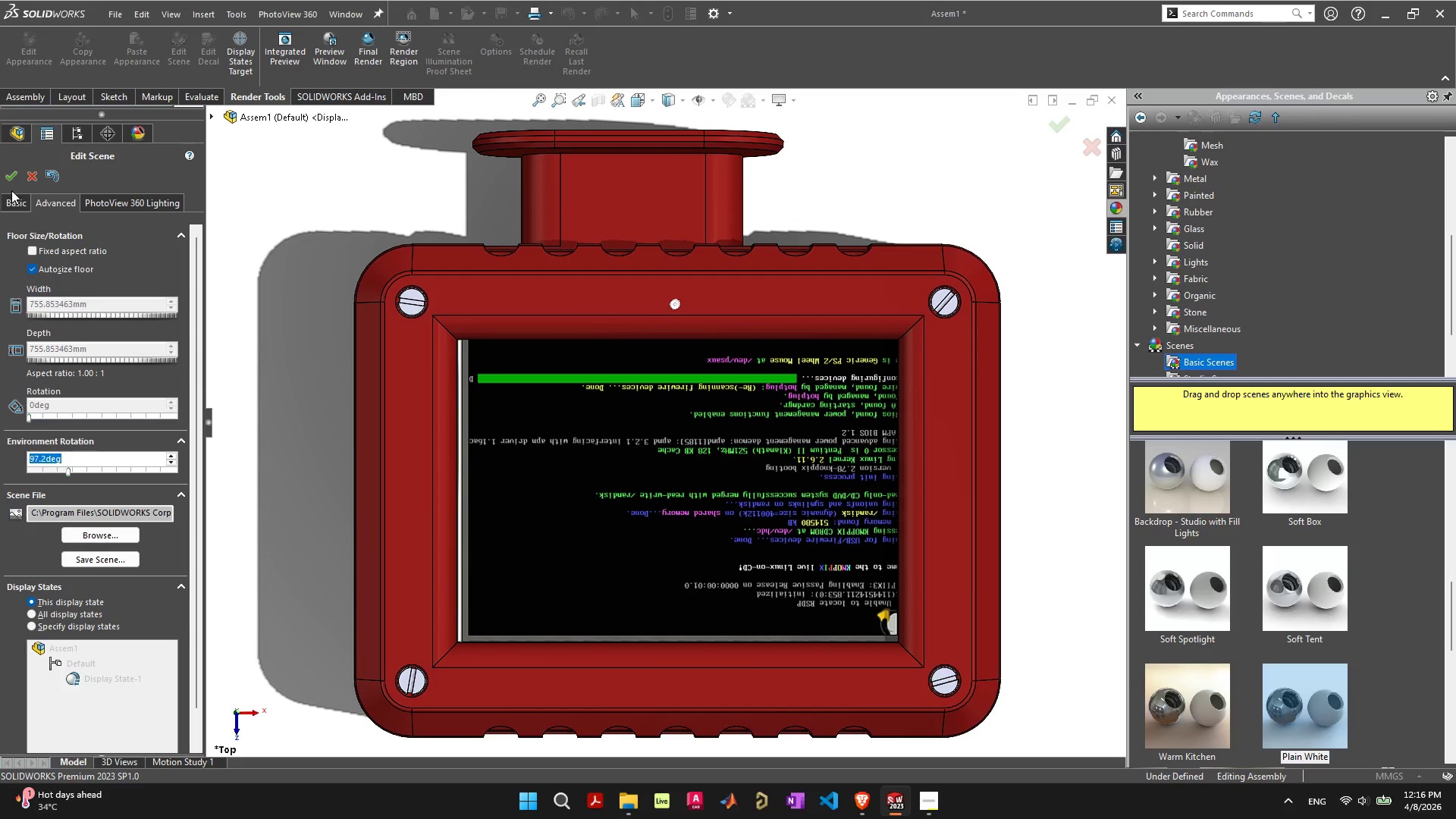 
left_click([10, 175])
 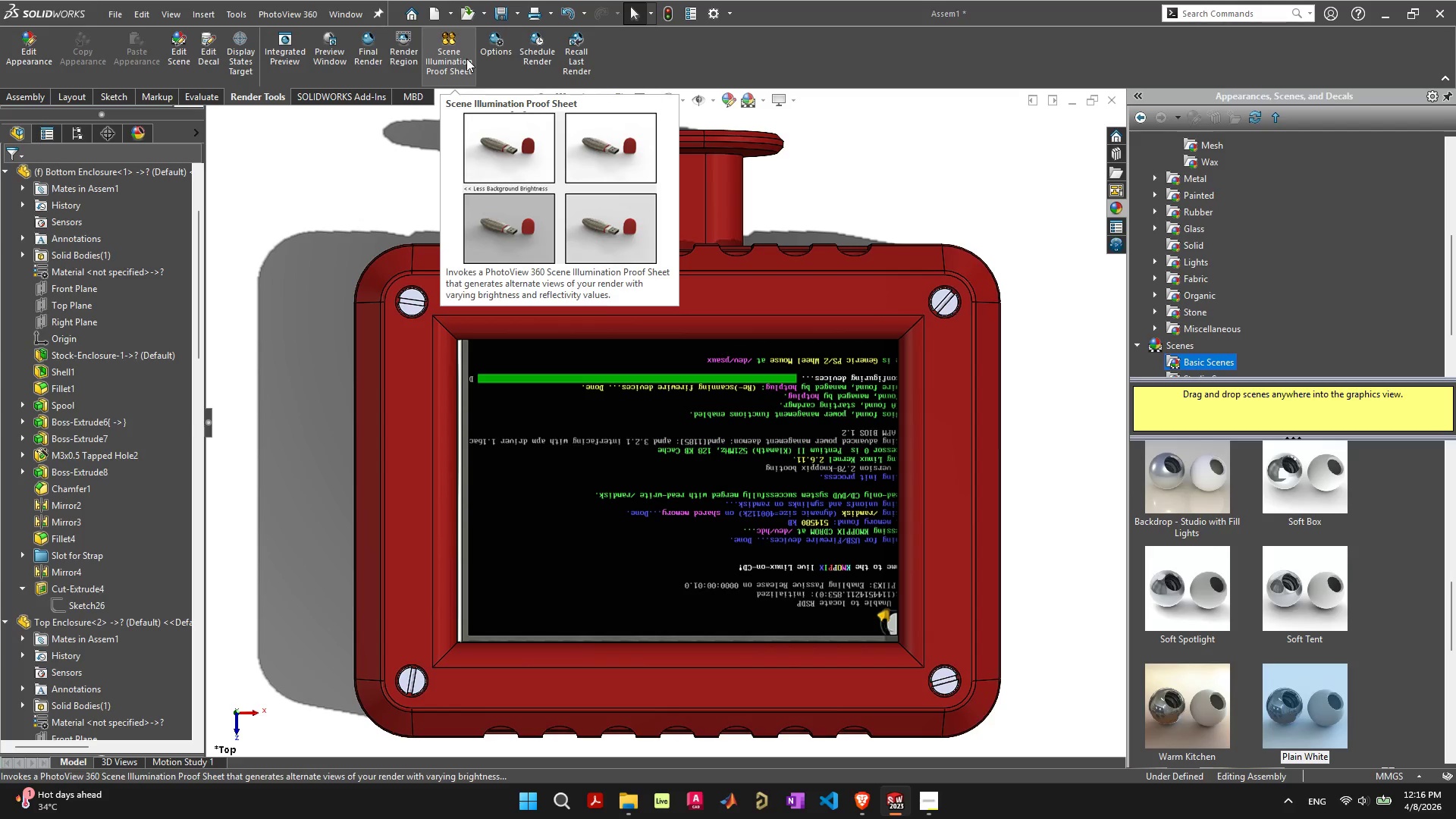 
left_click([466, 58])
 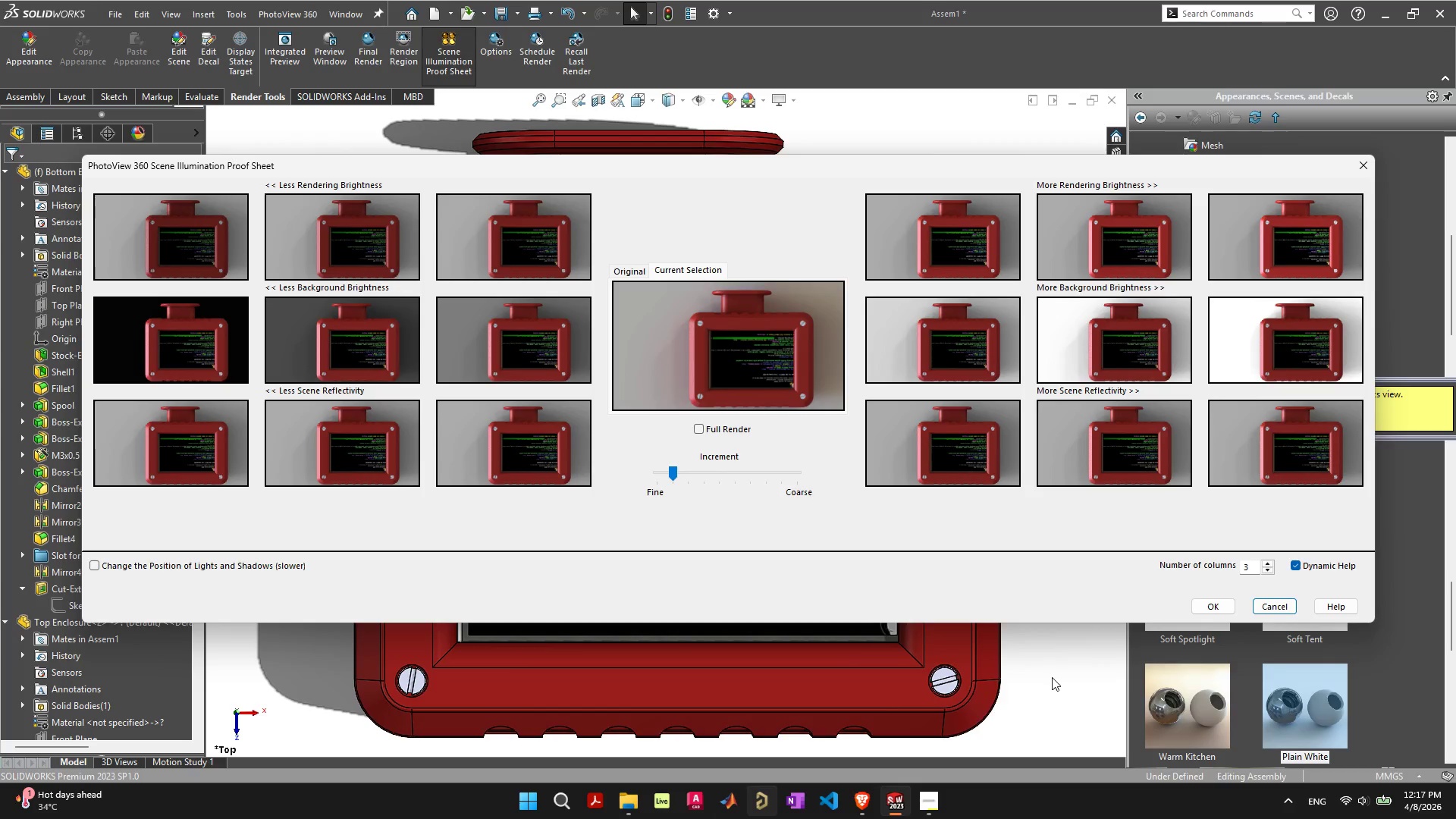 
wait(74.39)
 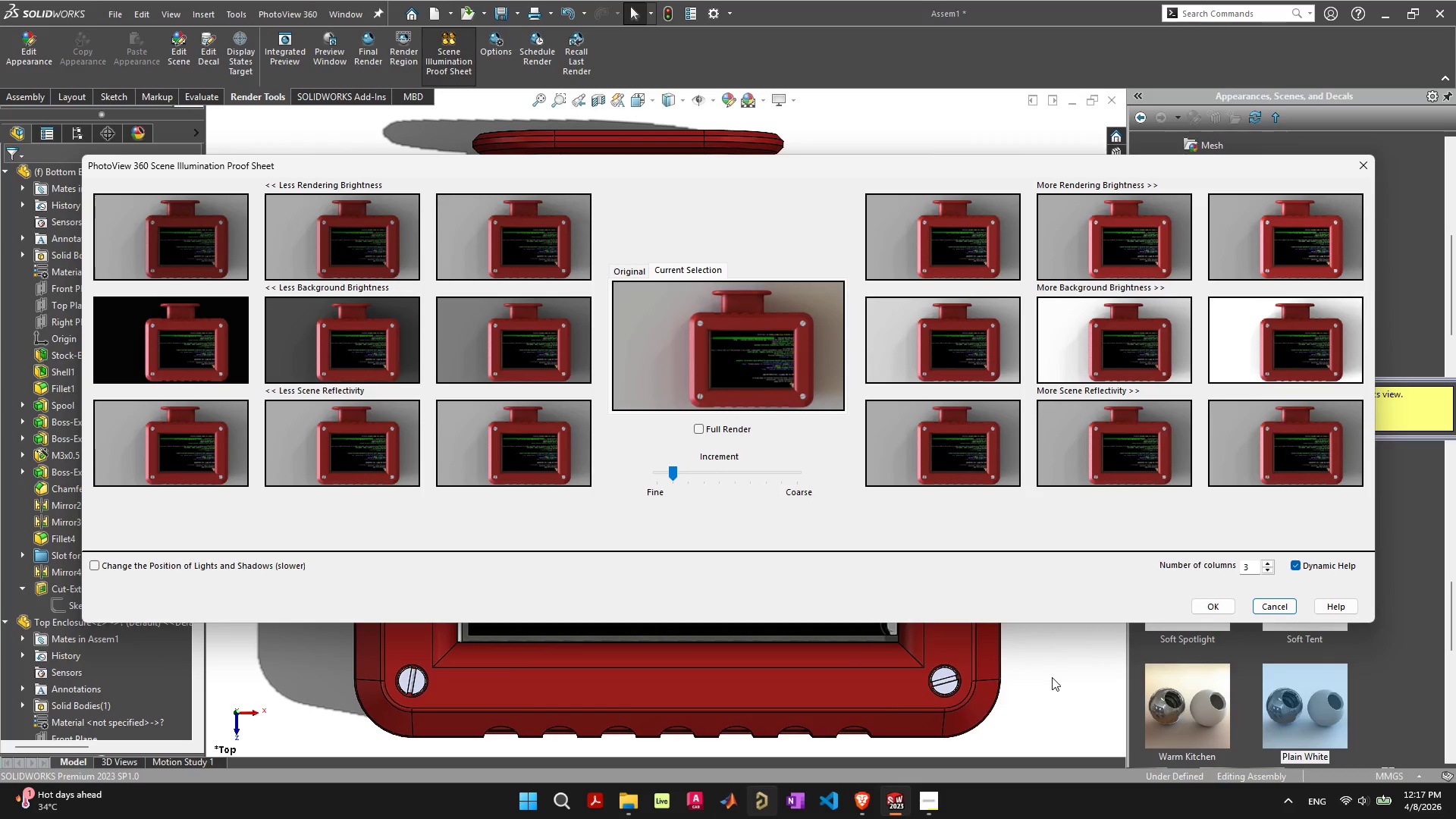 
left_click([1052, 677])
 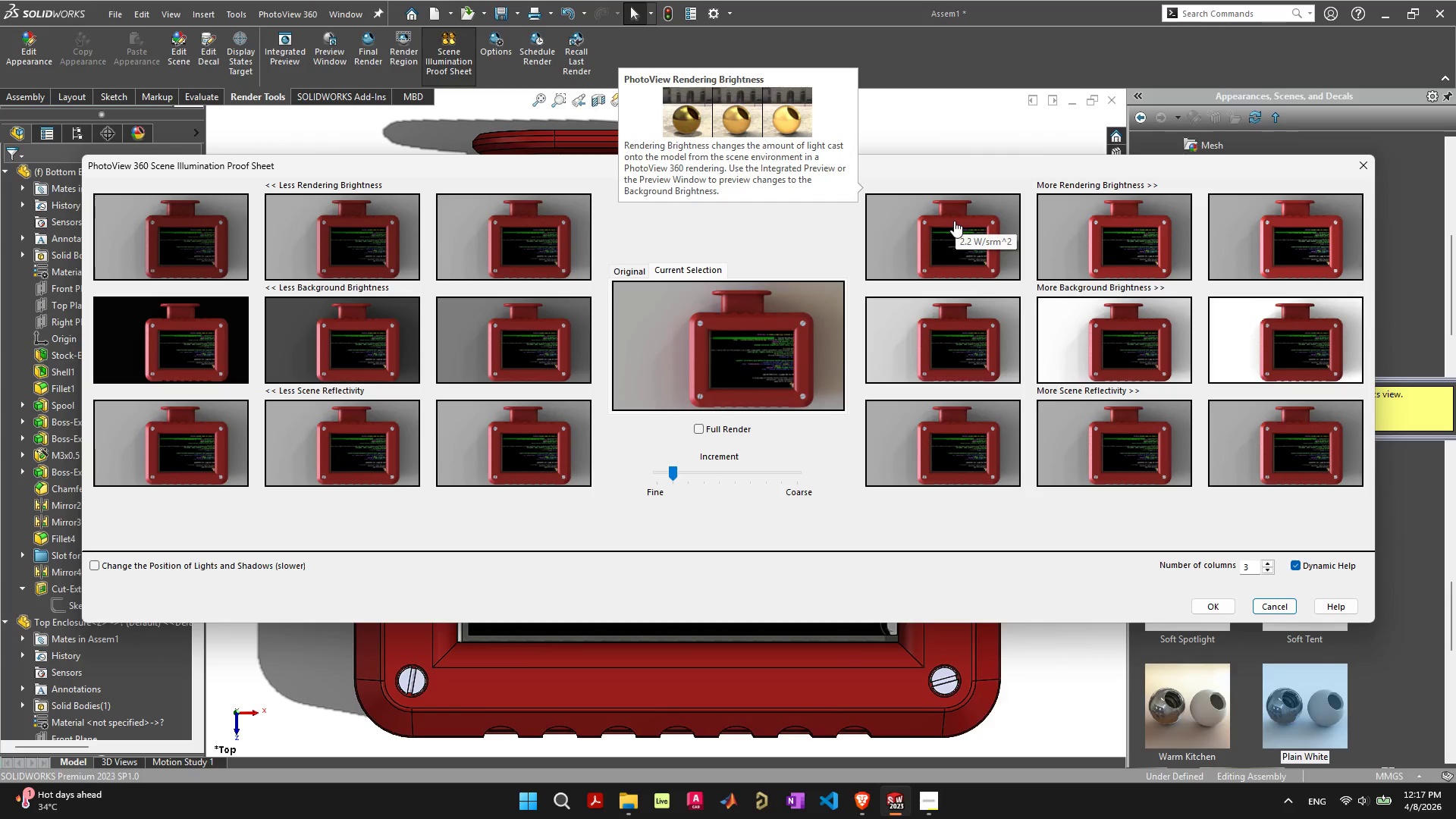 
wait(25.0)
 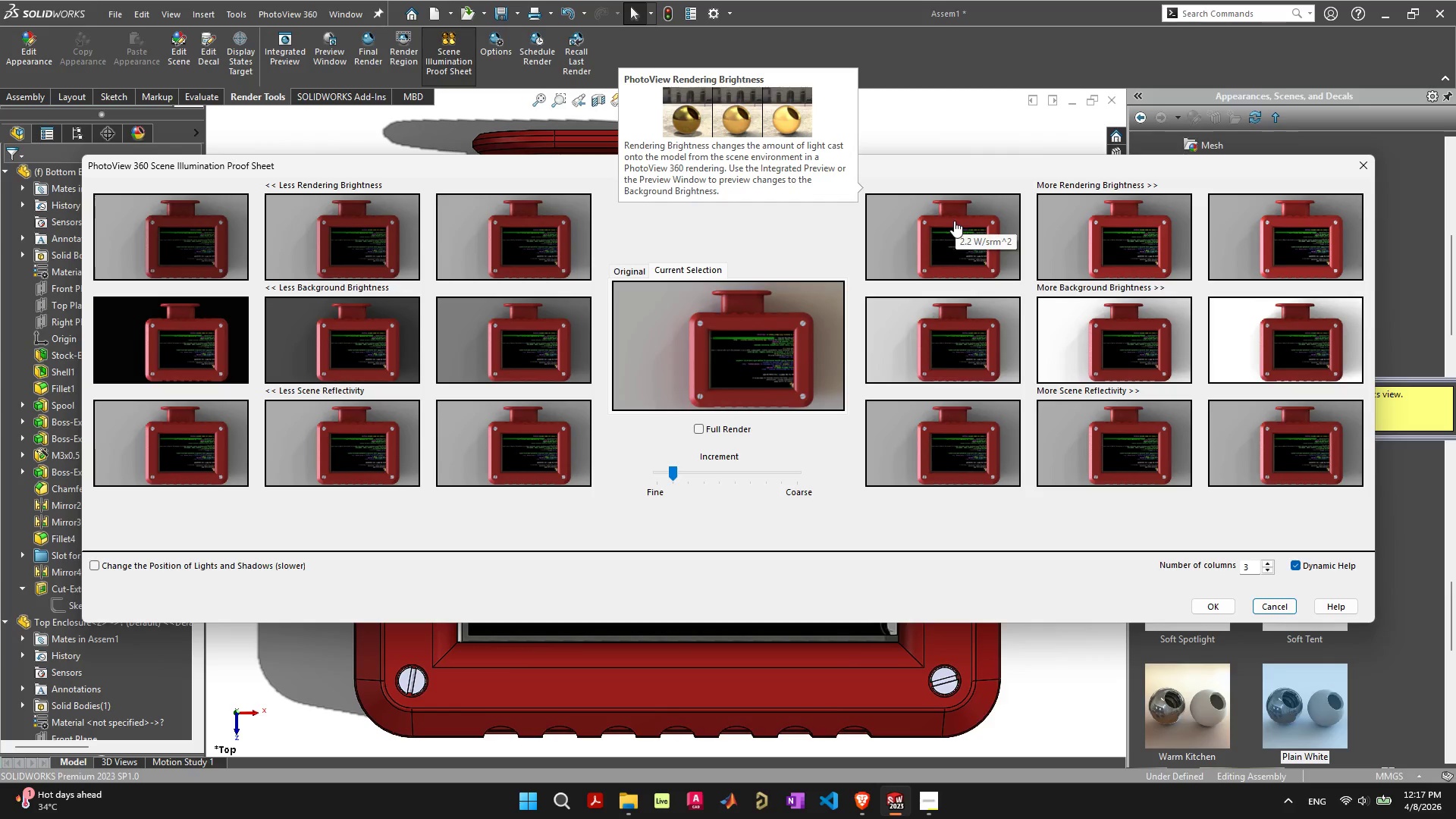 
left_click([398, 227])
 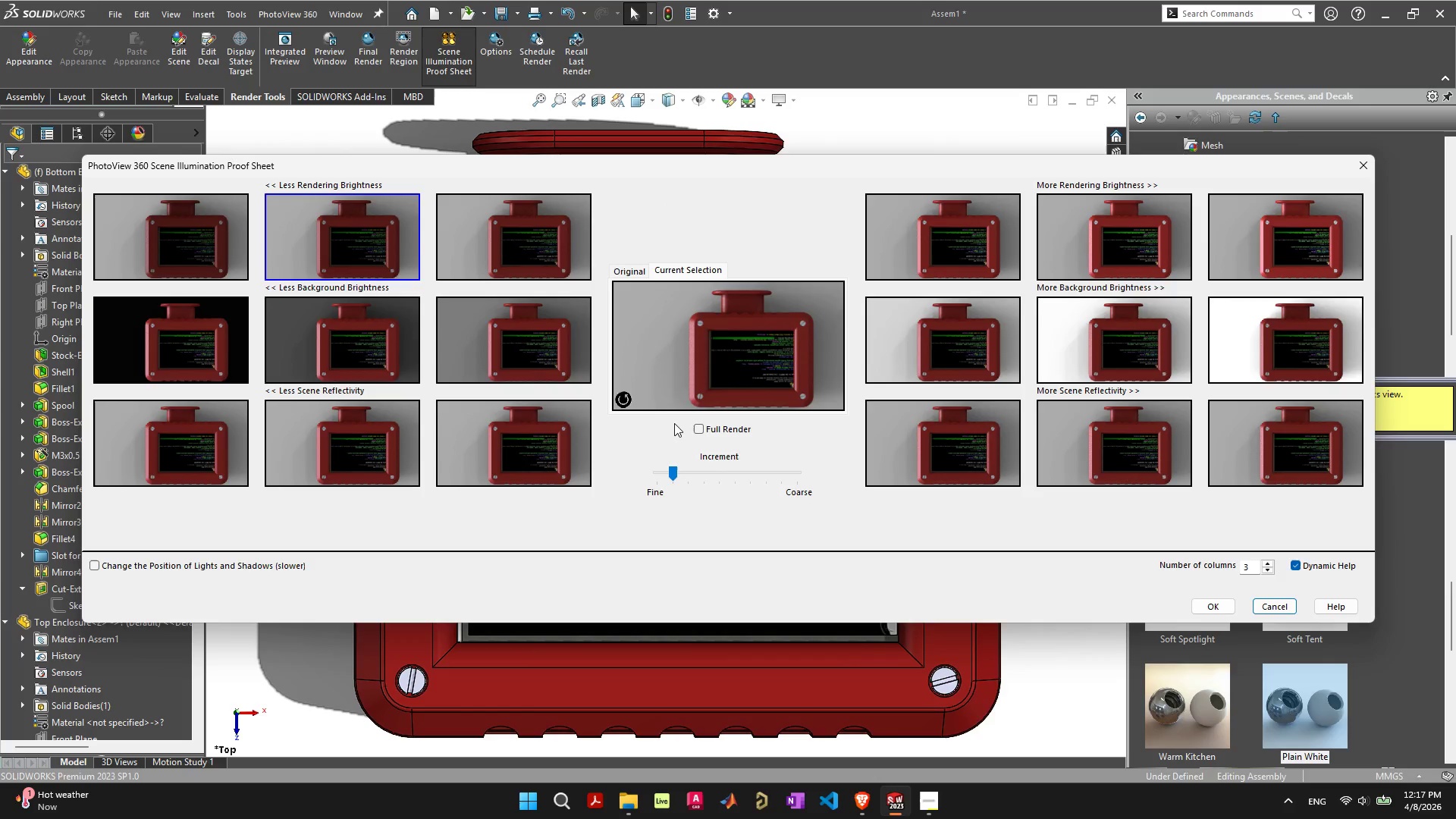 
left_click([697, 428])
 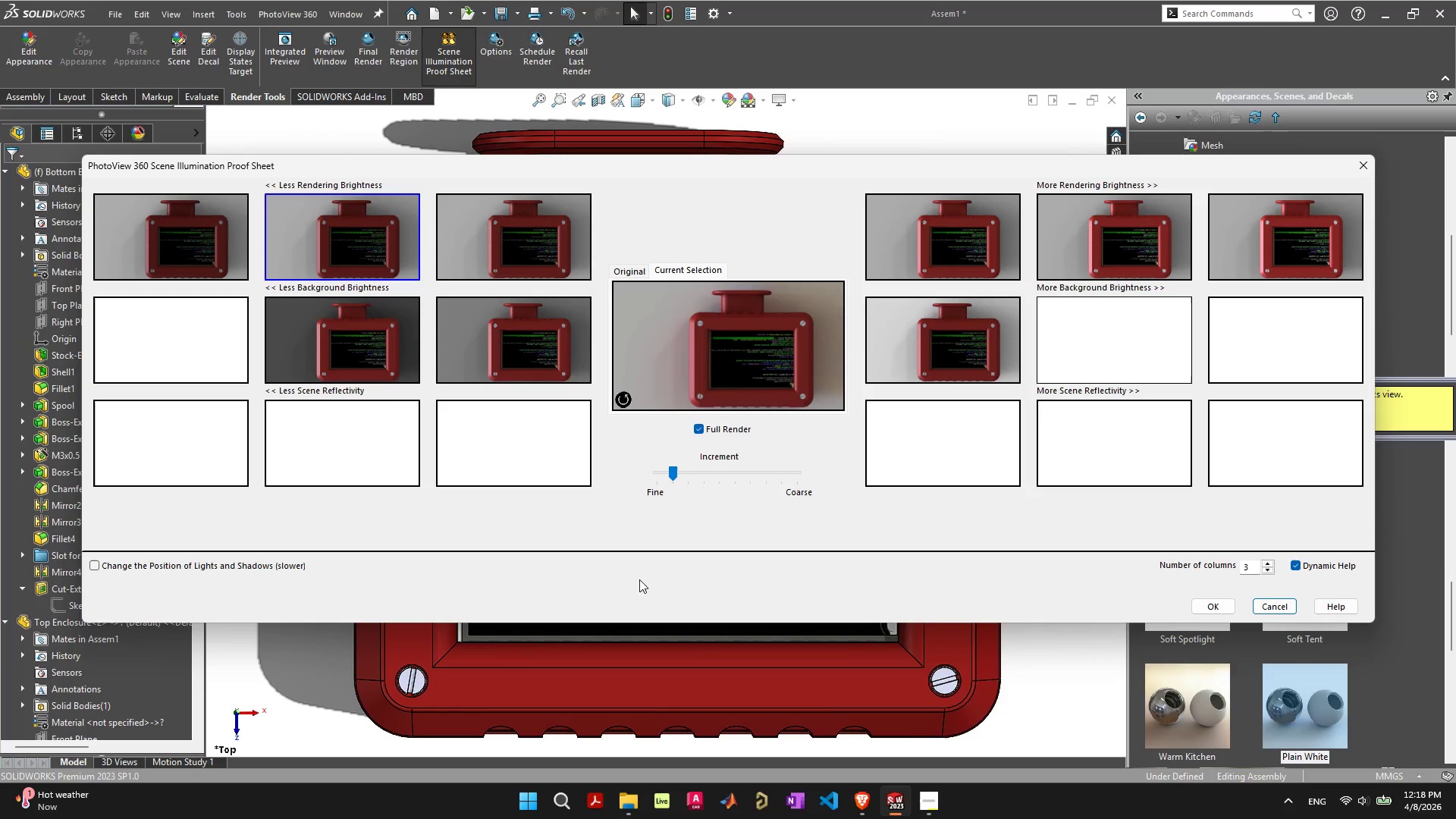 
wait(16.83)
 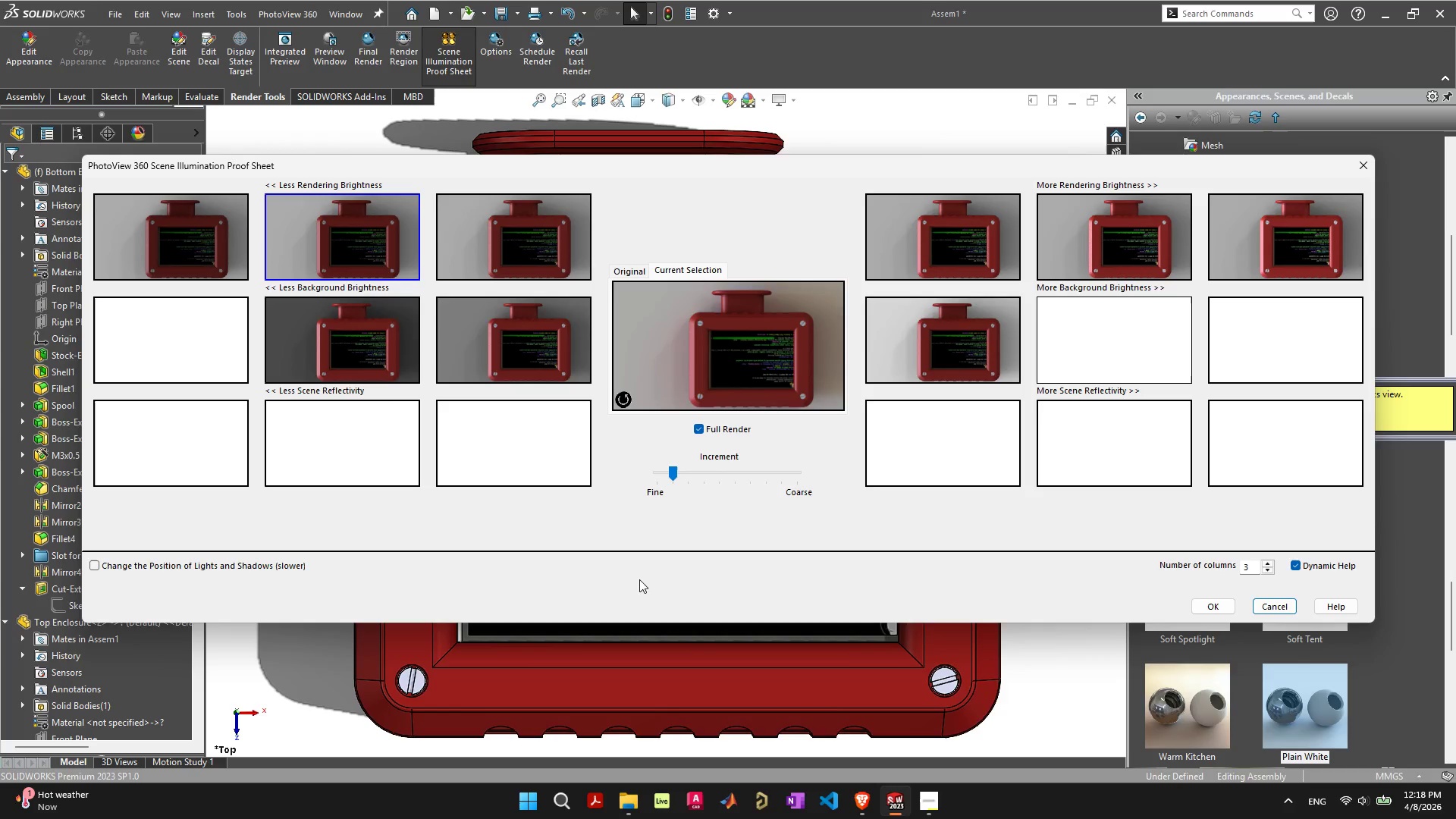 
left_click([924, 334])
 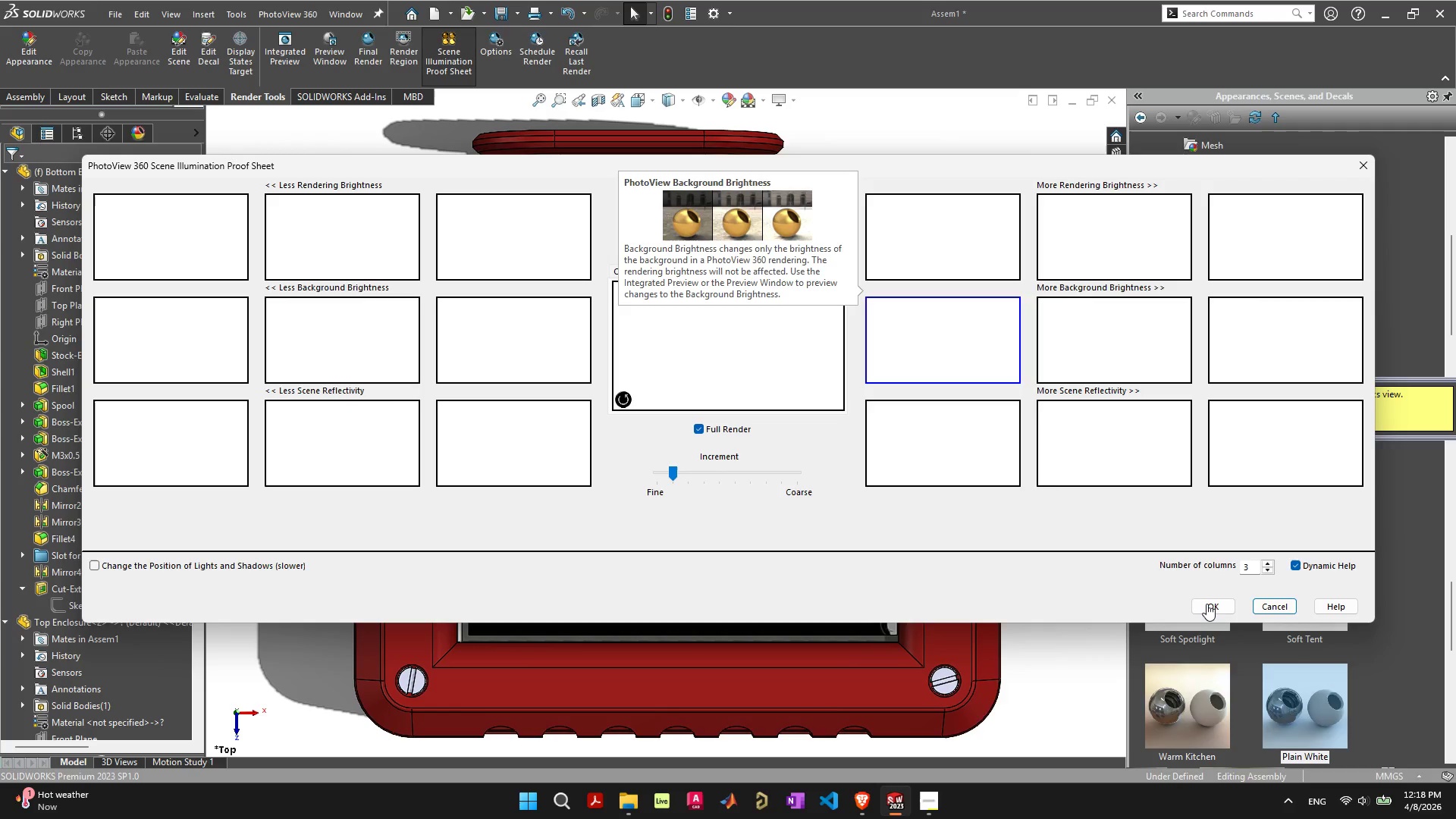 
wait(12.05)
 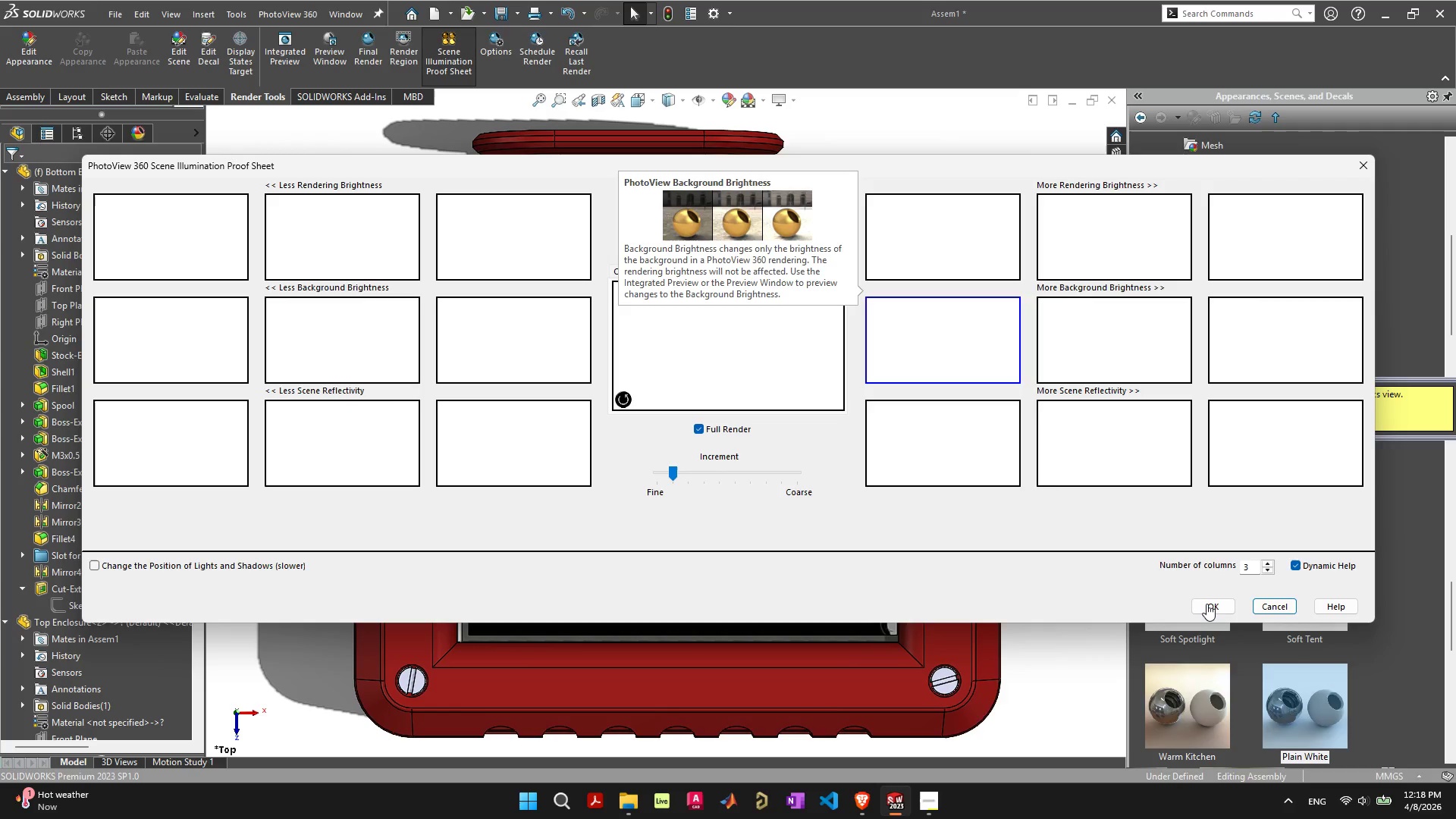 
left_click([1207, 604])
 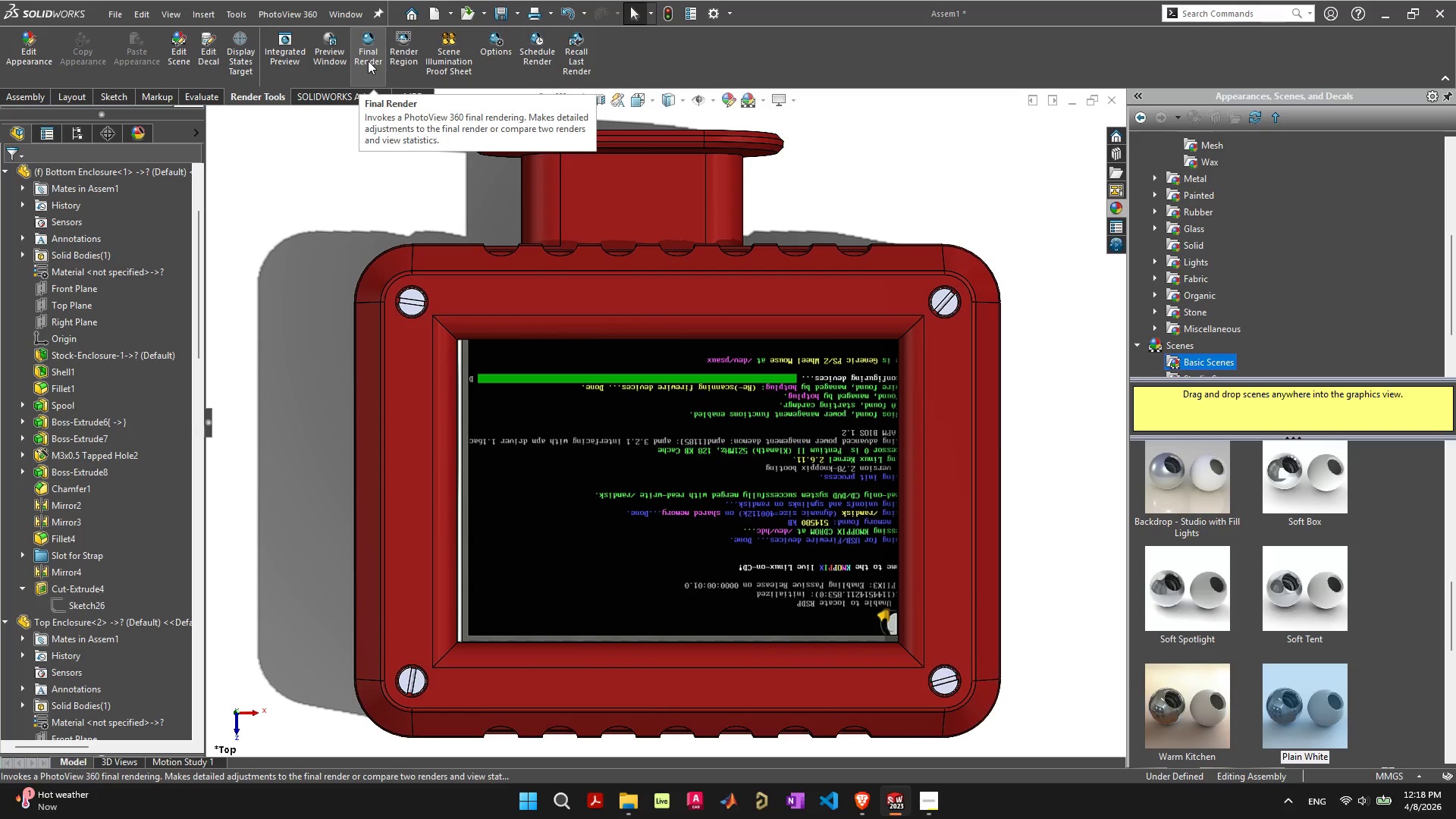 
wait(5.69)
 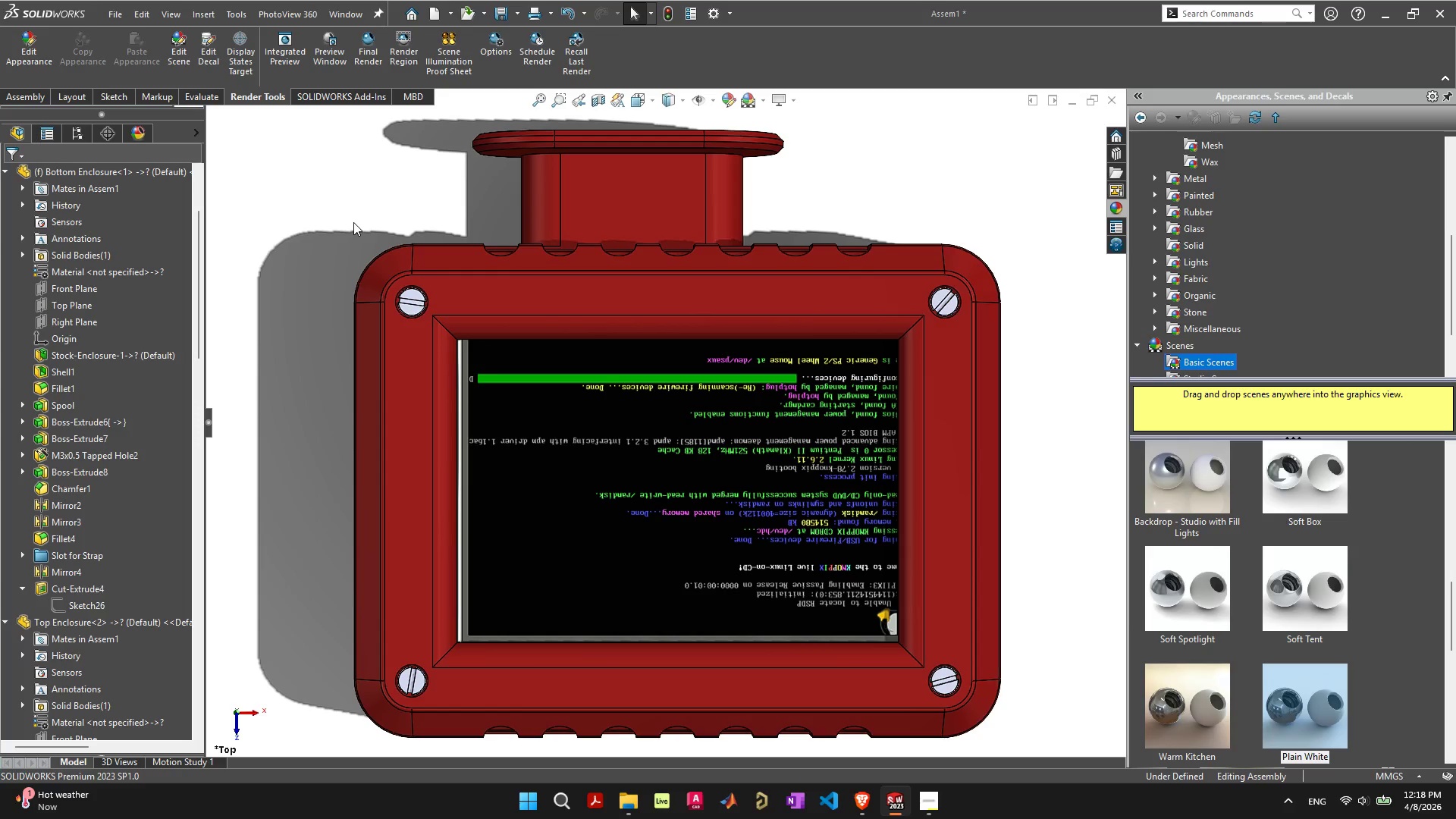 
left_click([368, 61])
 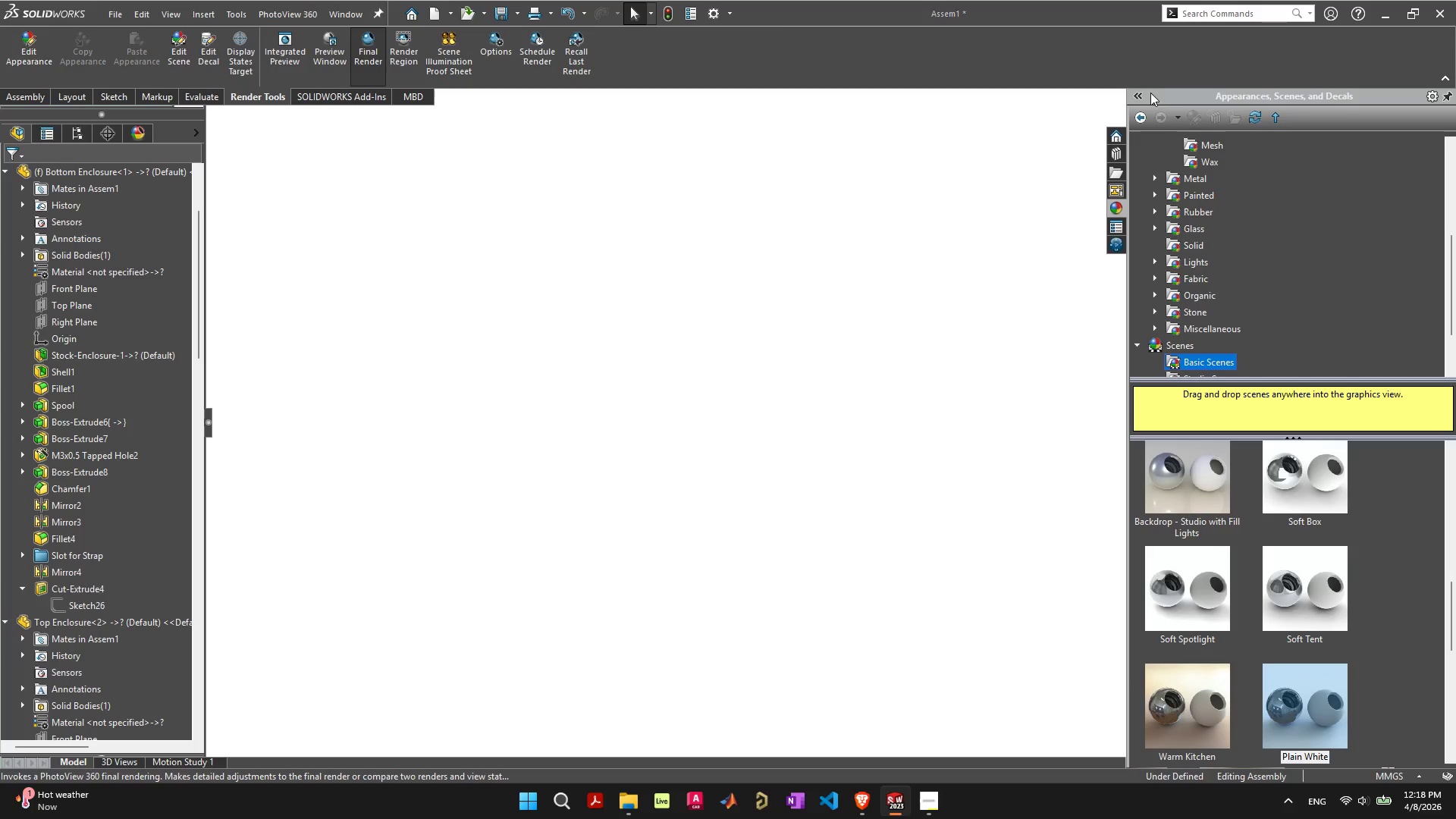 
left_click([1448, 100])
 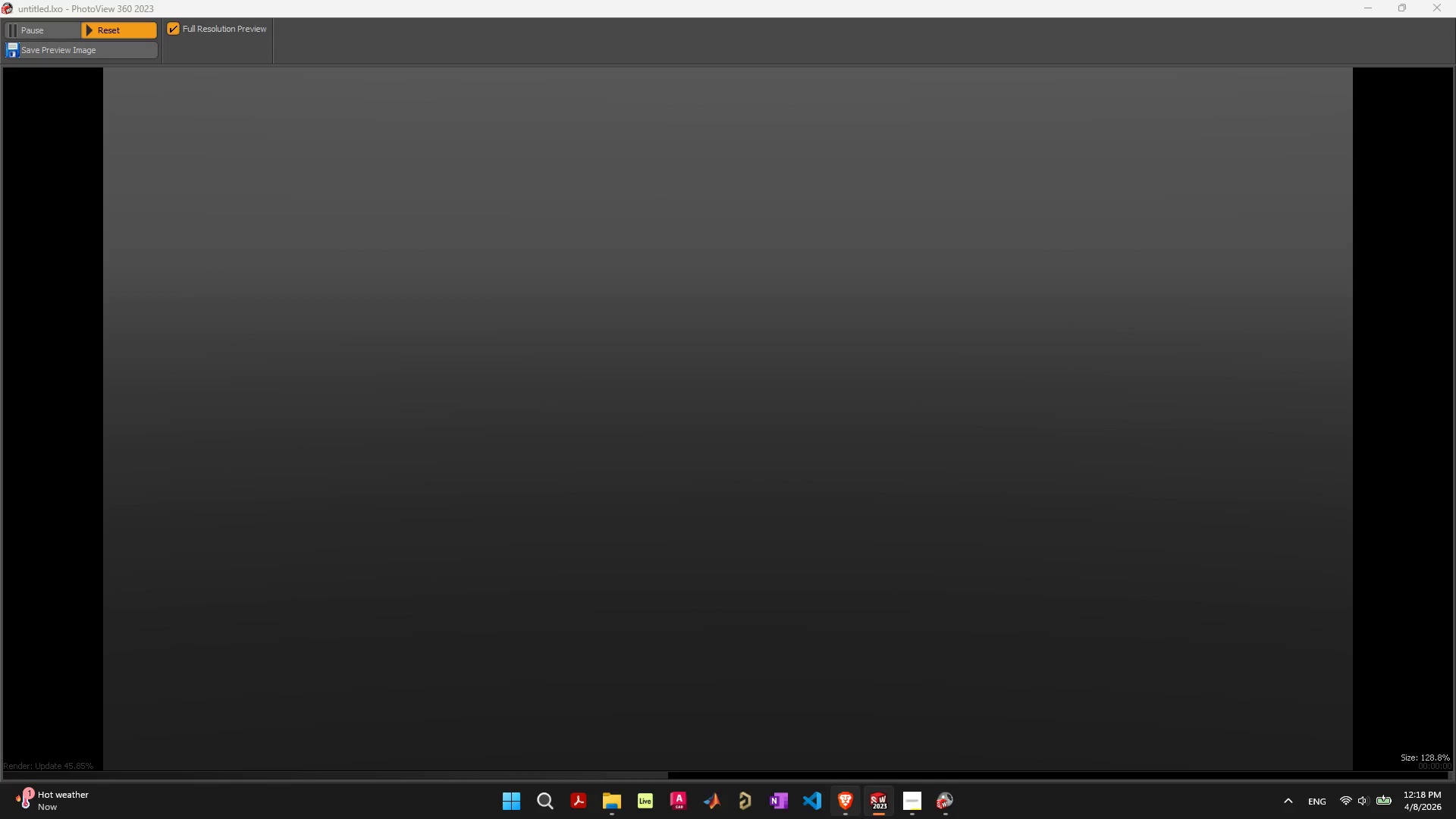 
left_click([939, 805])
 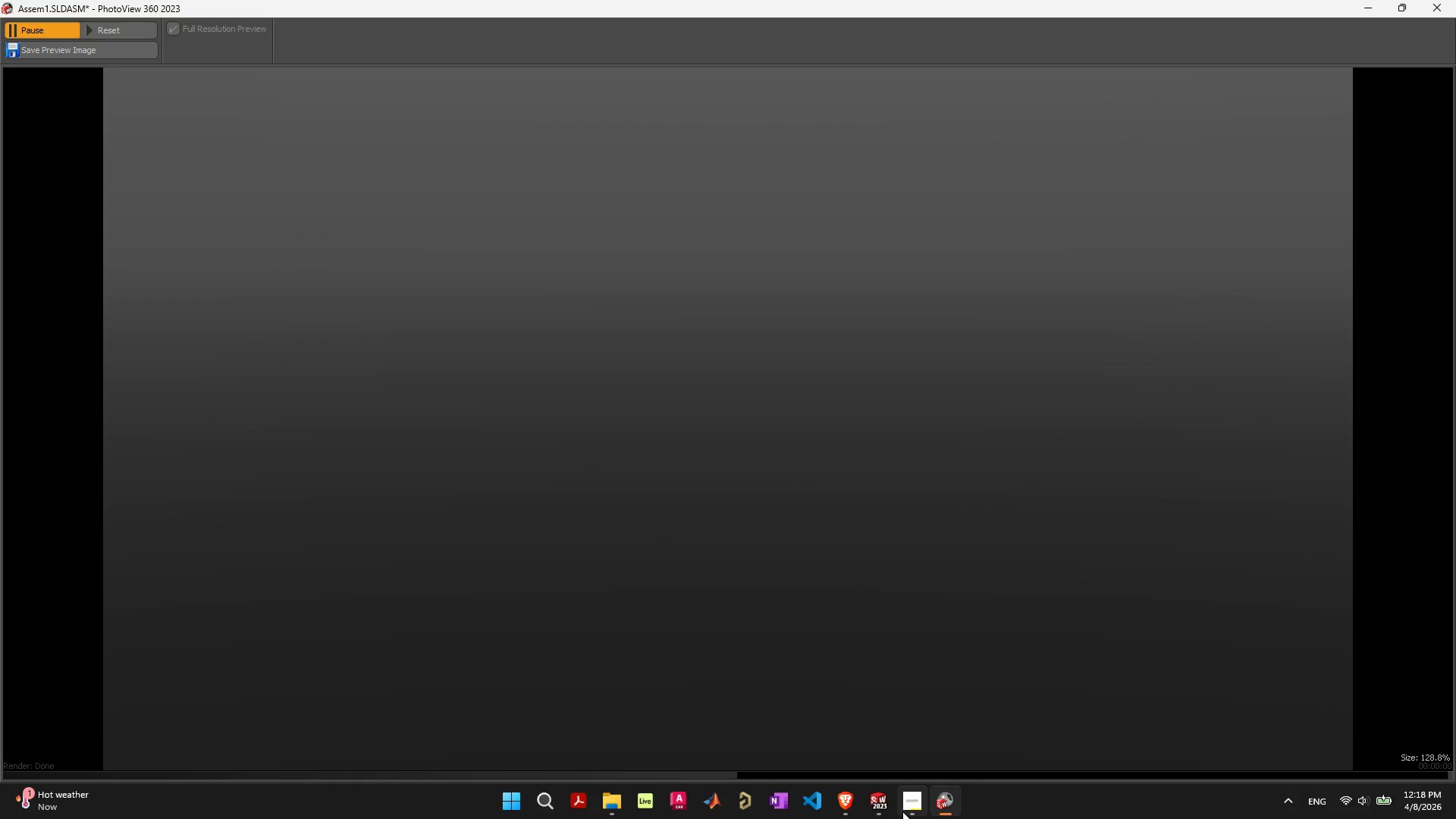 
left_click([886, 813])
 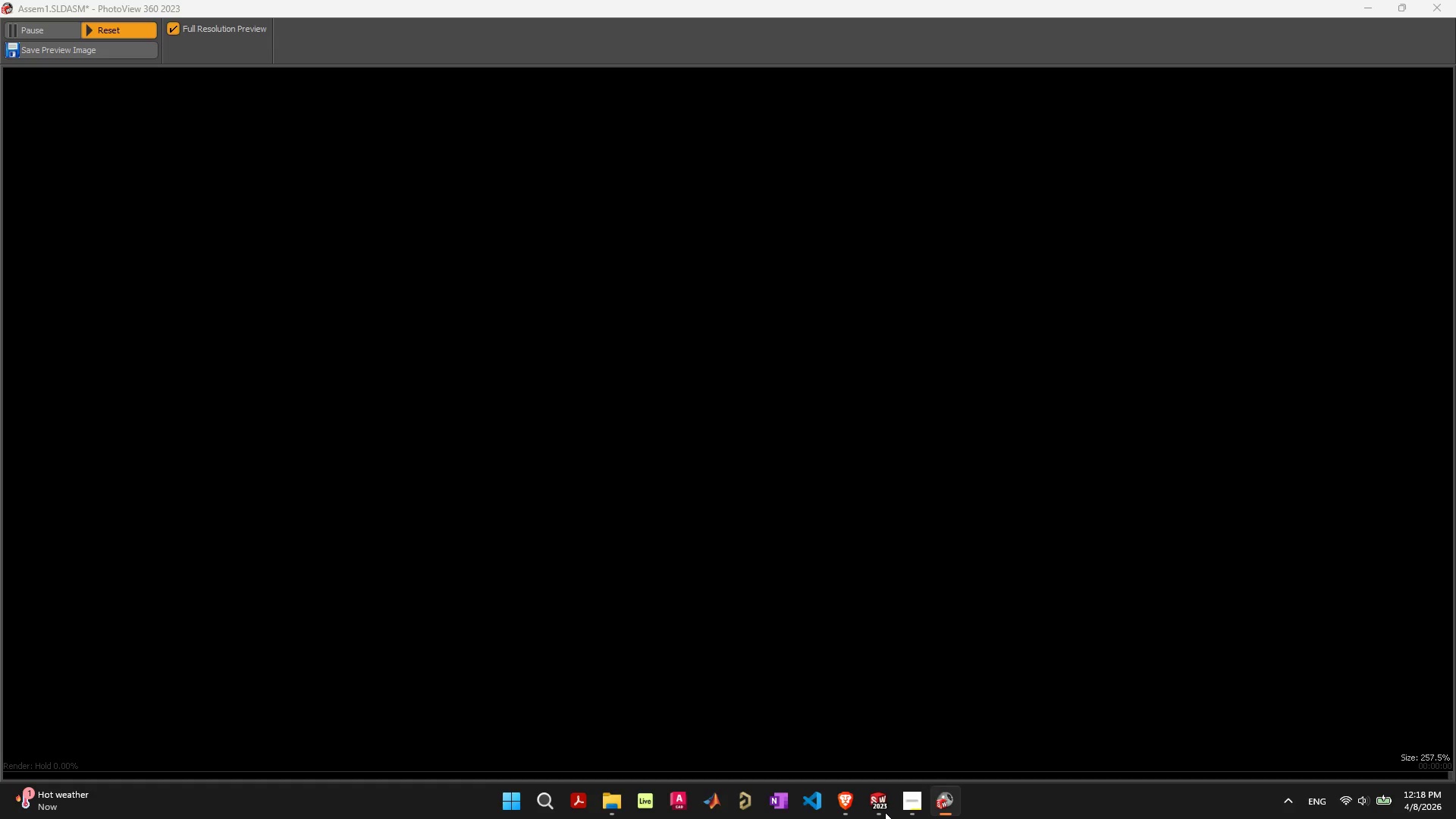 
left_click([881, 806])
 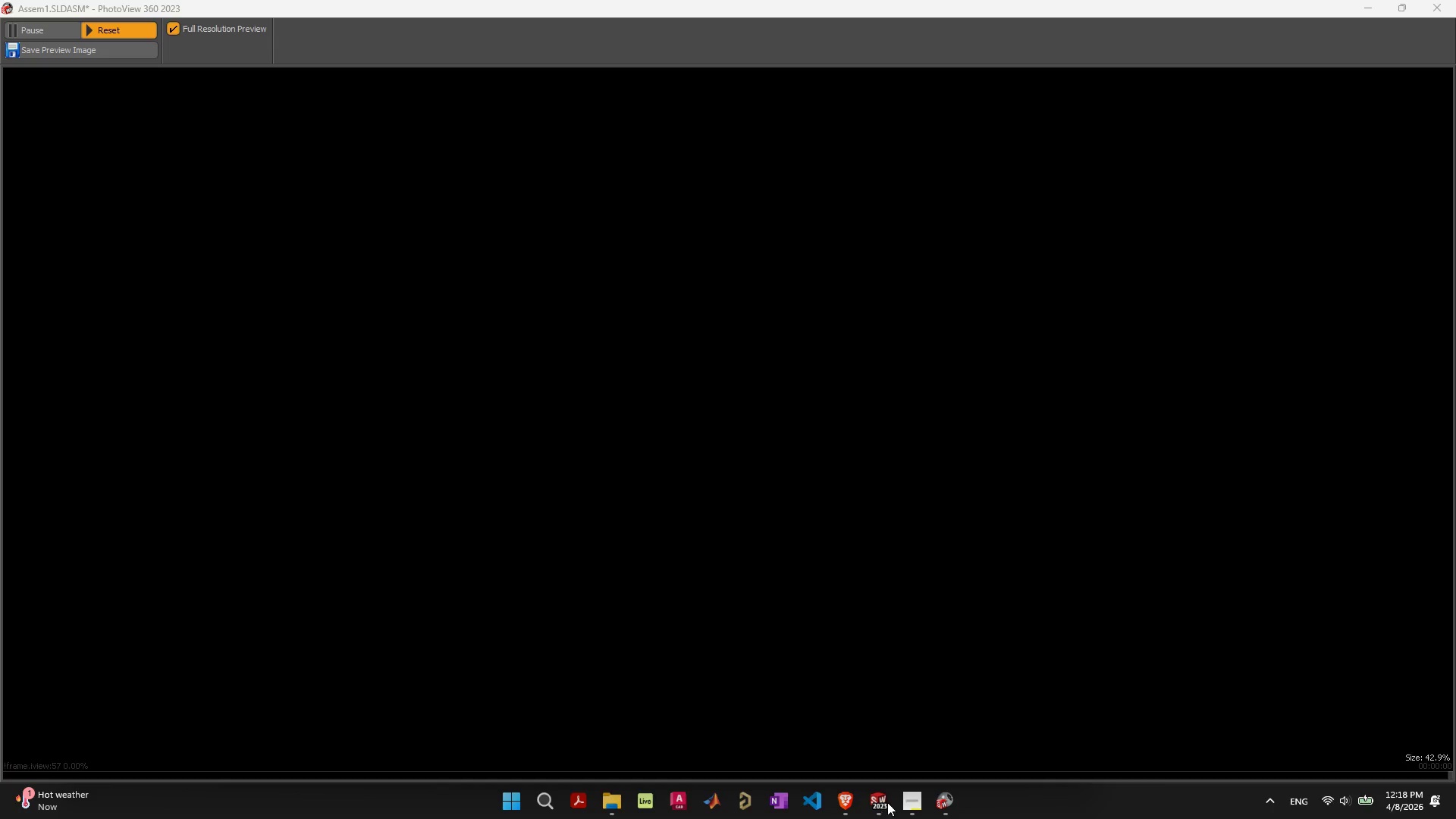 
left_click([887, 802])
 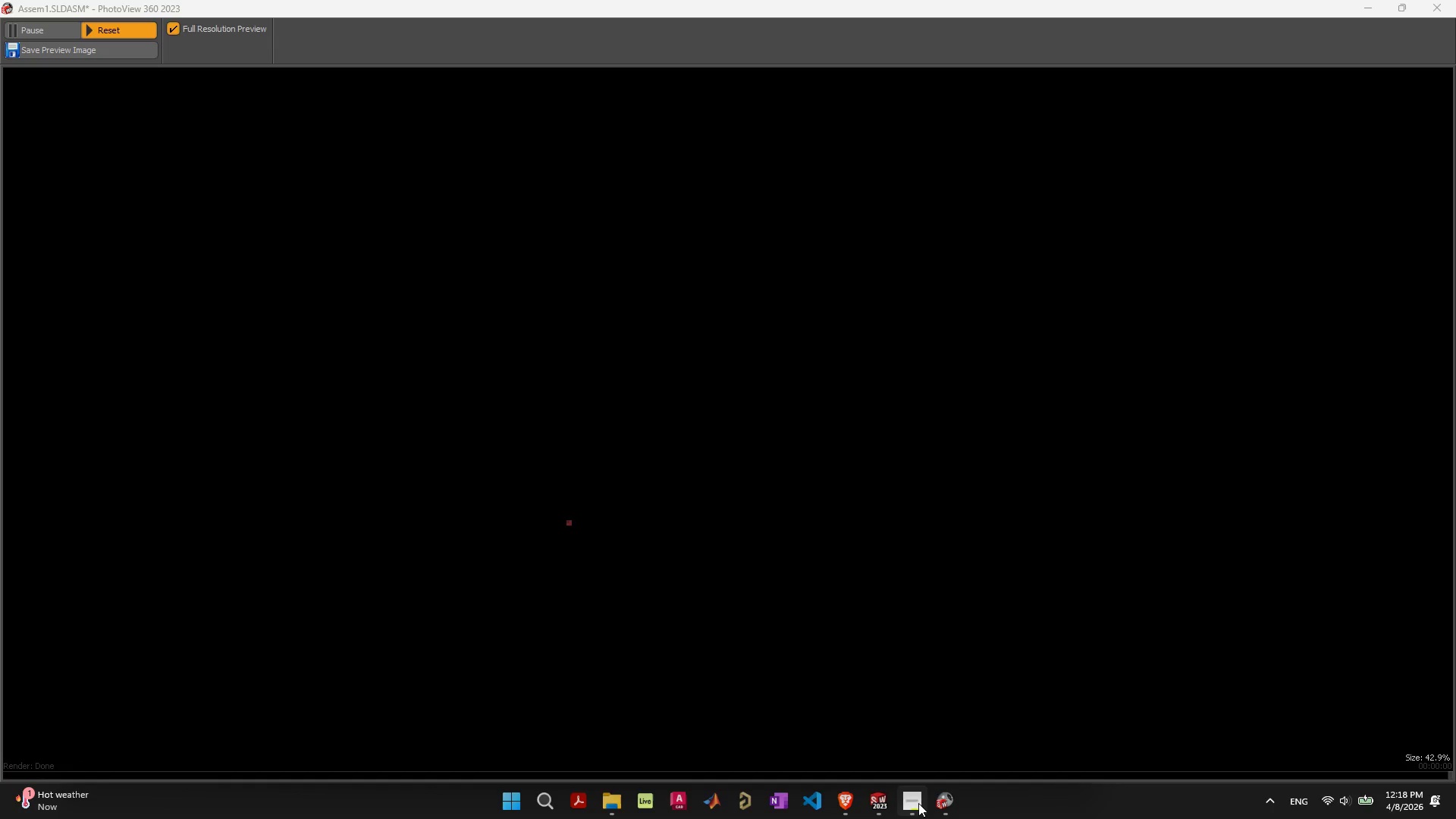 
mouse_move([943, 795])
 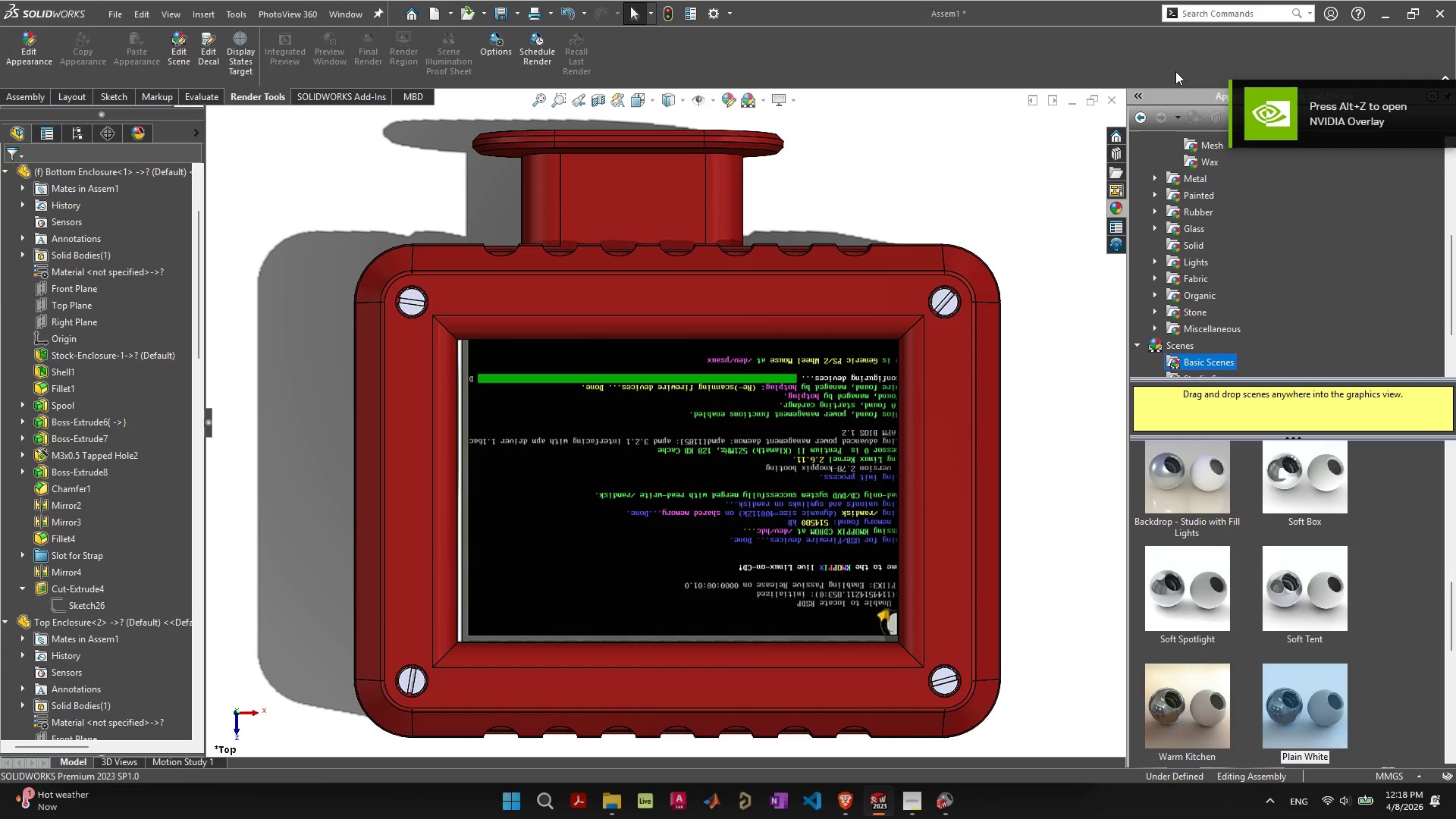 
left_click([1175, 71])
 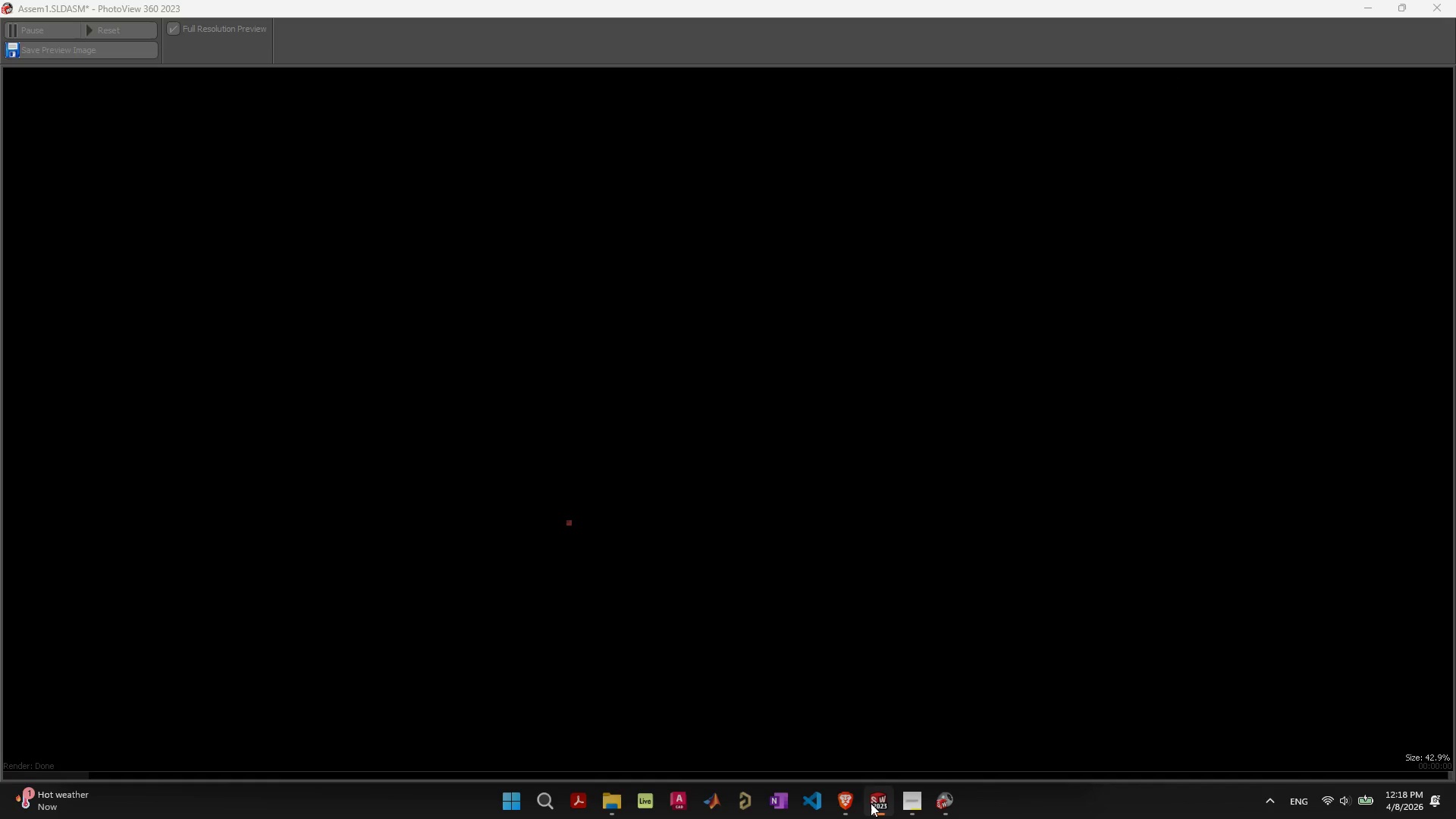 
left_click([871, 803])